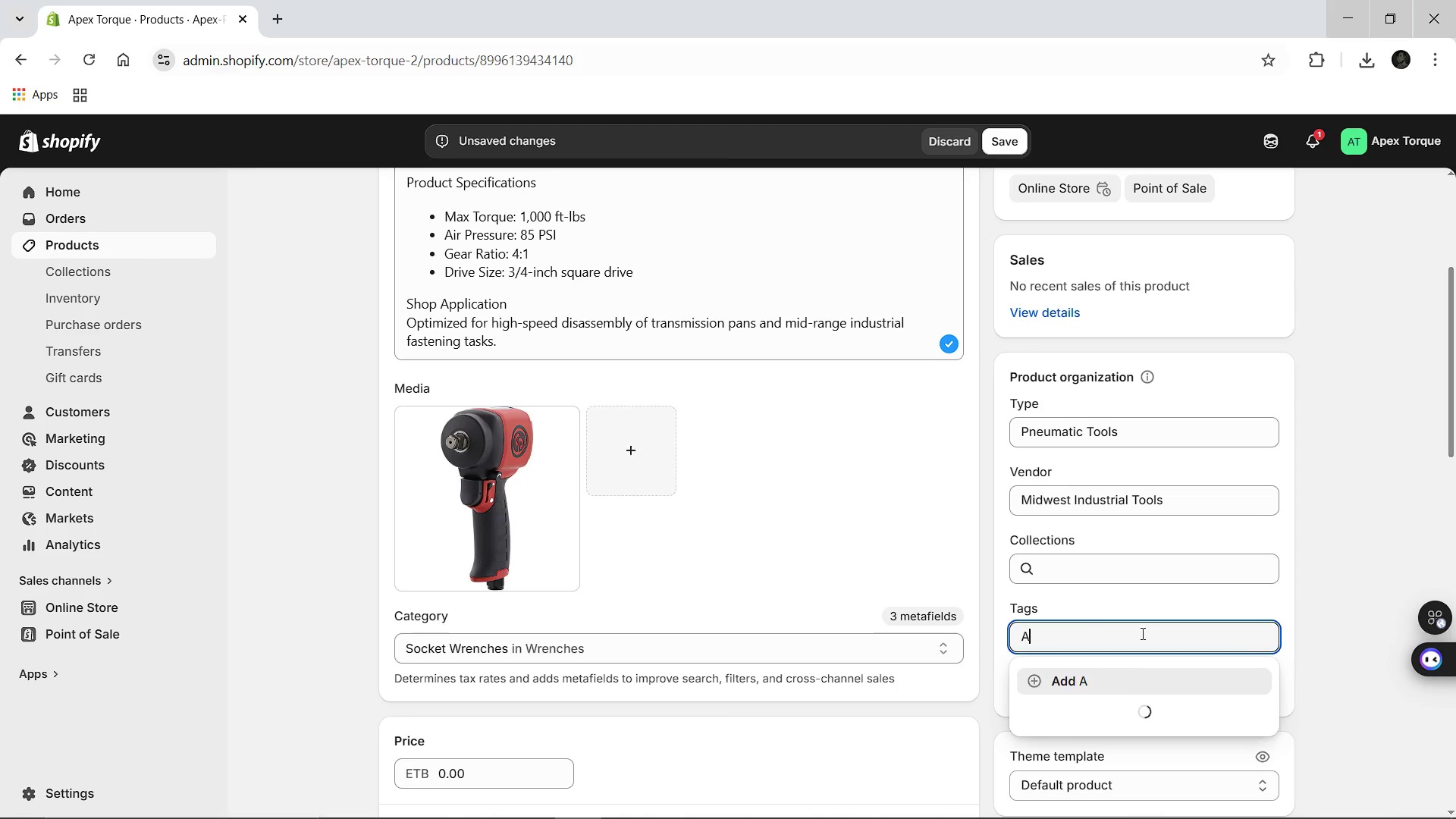 
type(High Speed)
 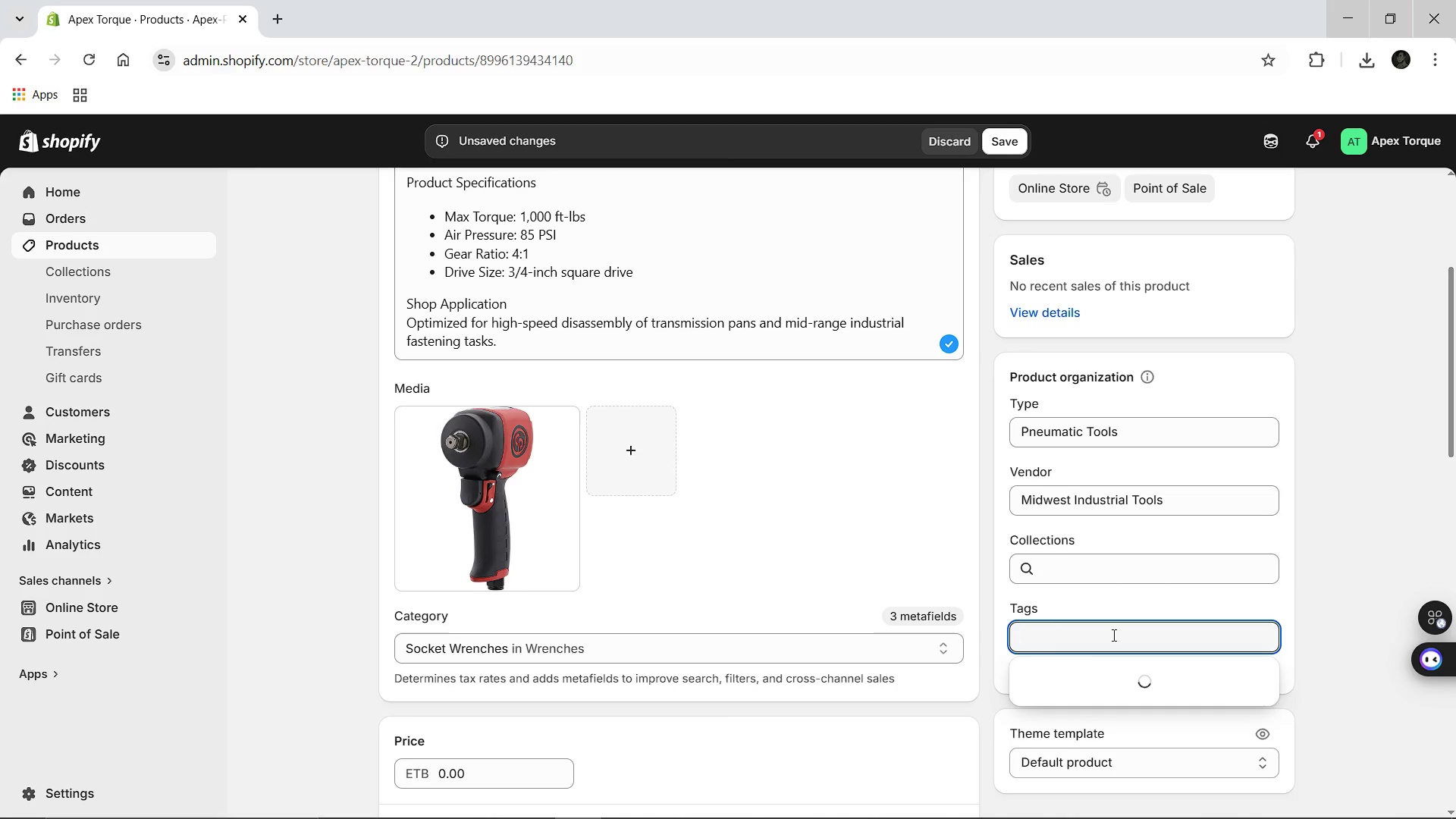 
 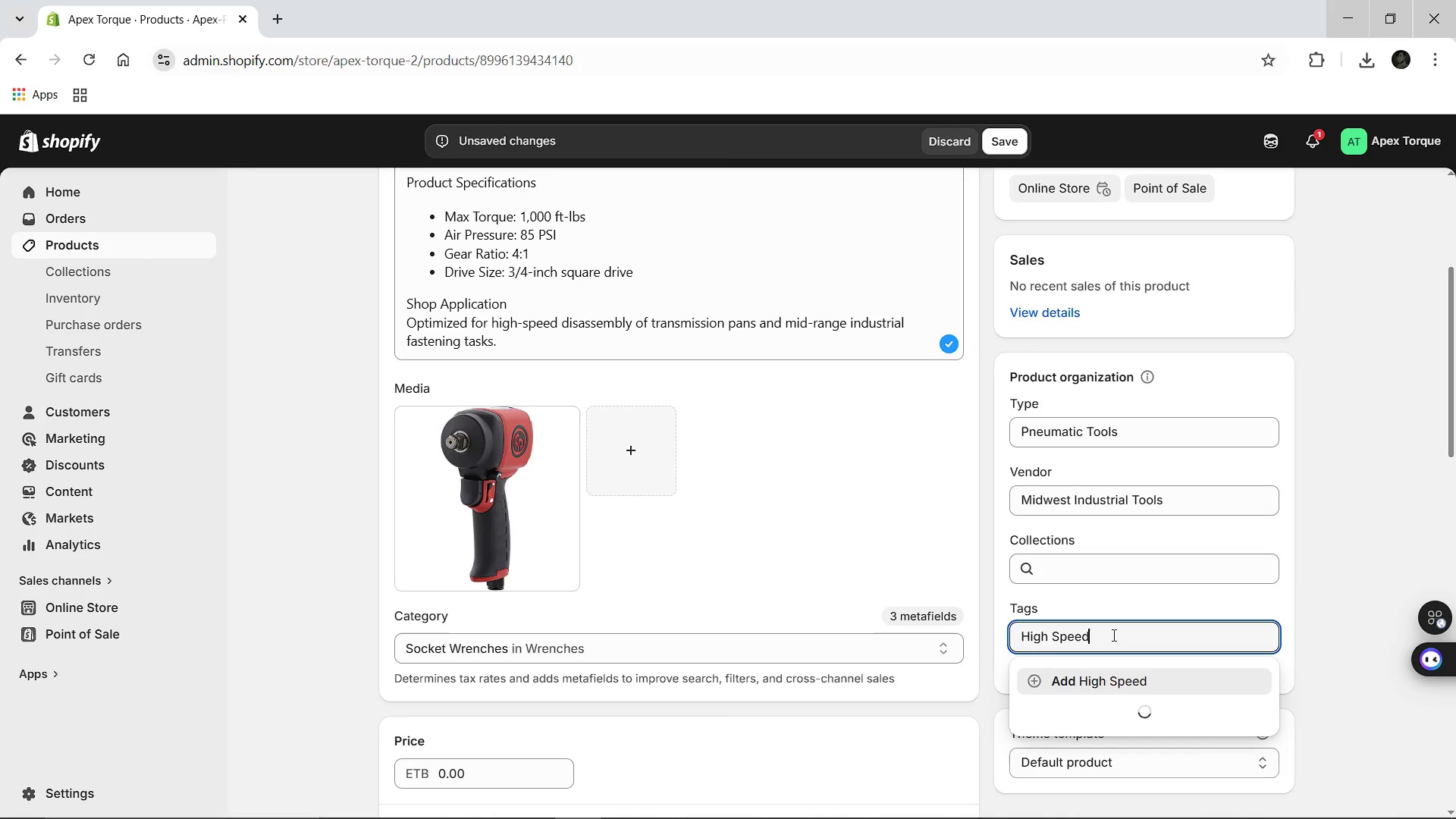 
key(Enter)
 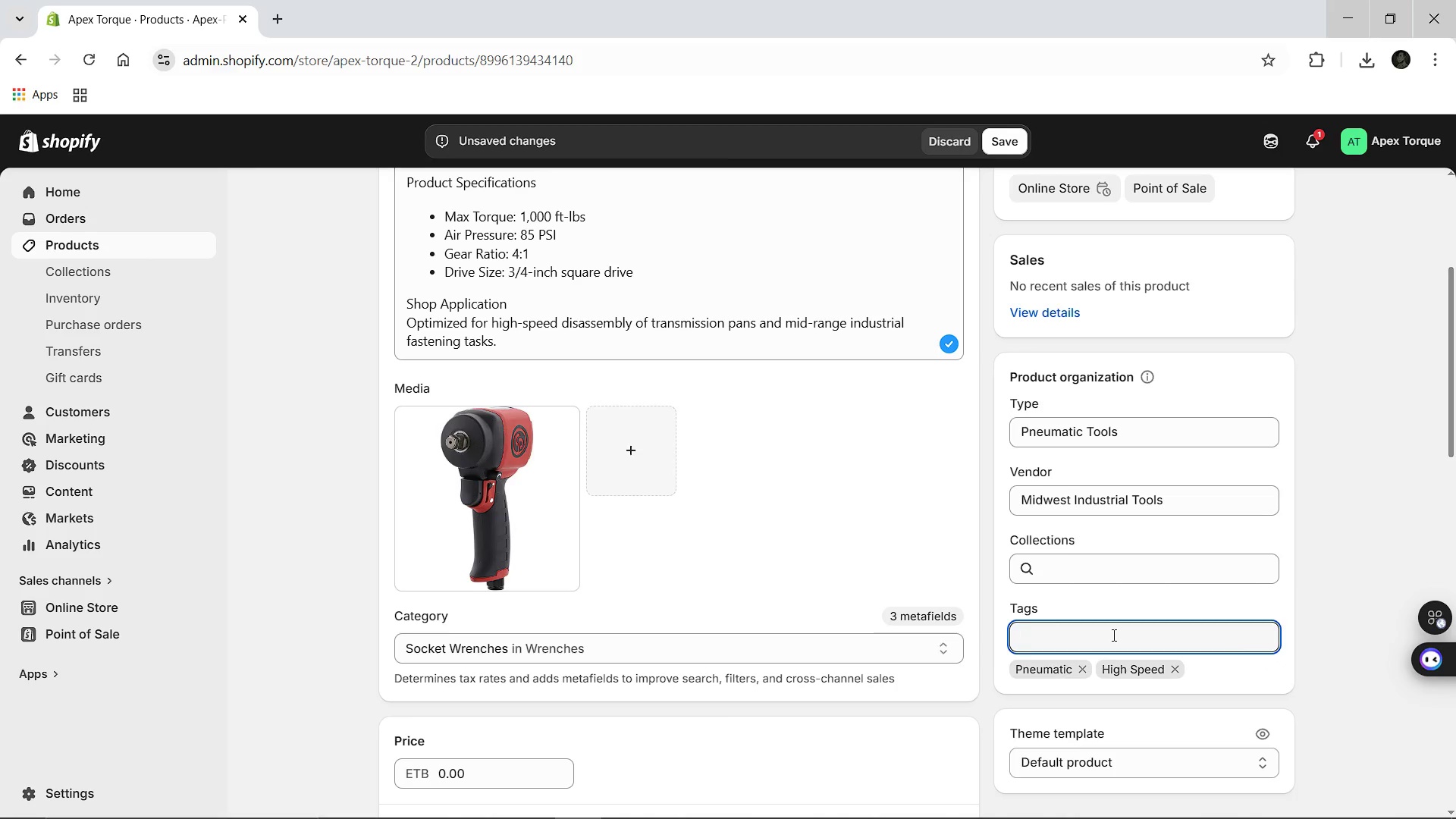 
type(Apex Torque)
 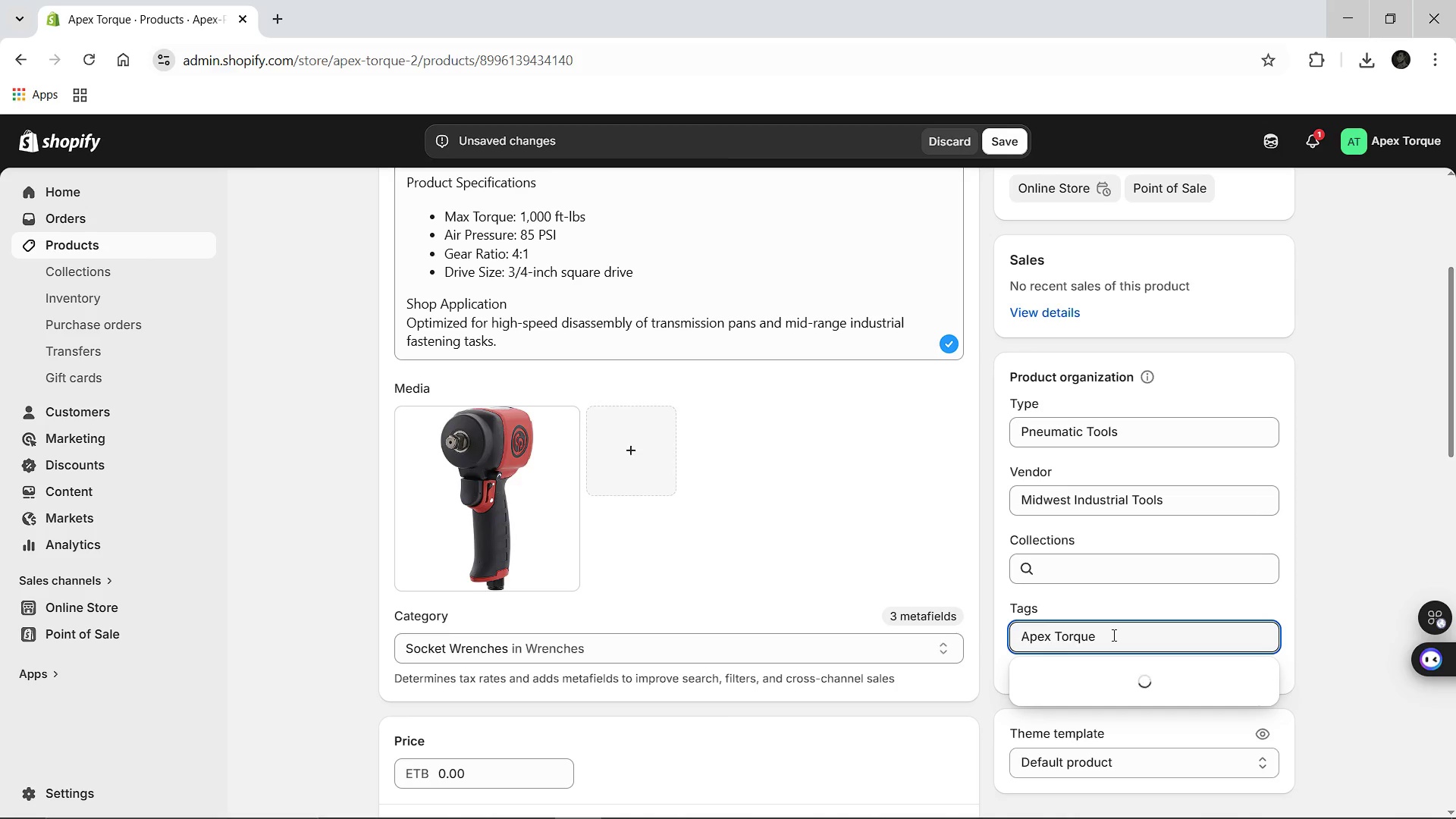 
key(Enter)
 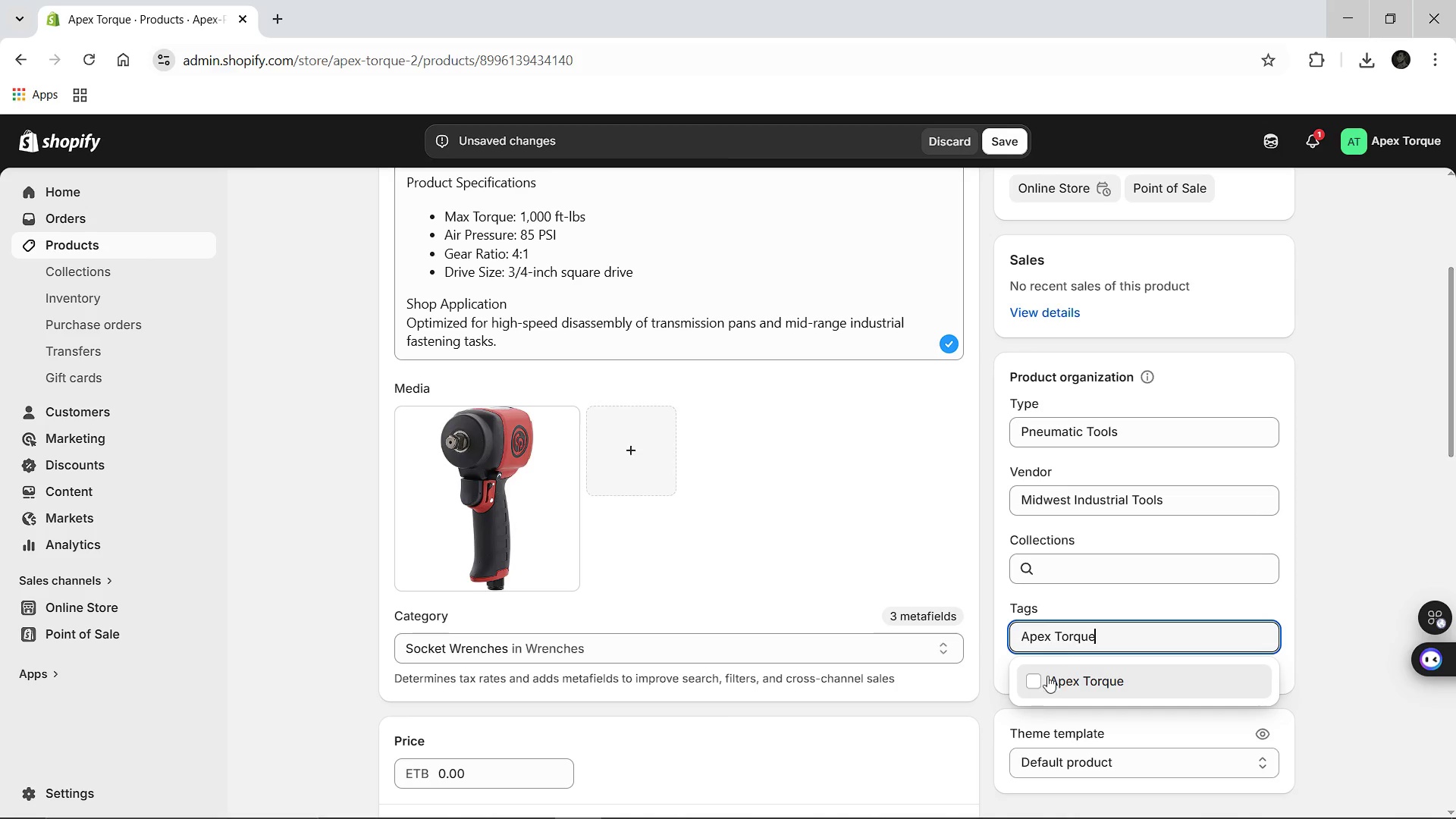 
left_click([1046, 676])
 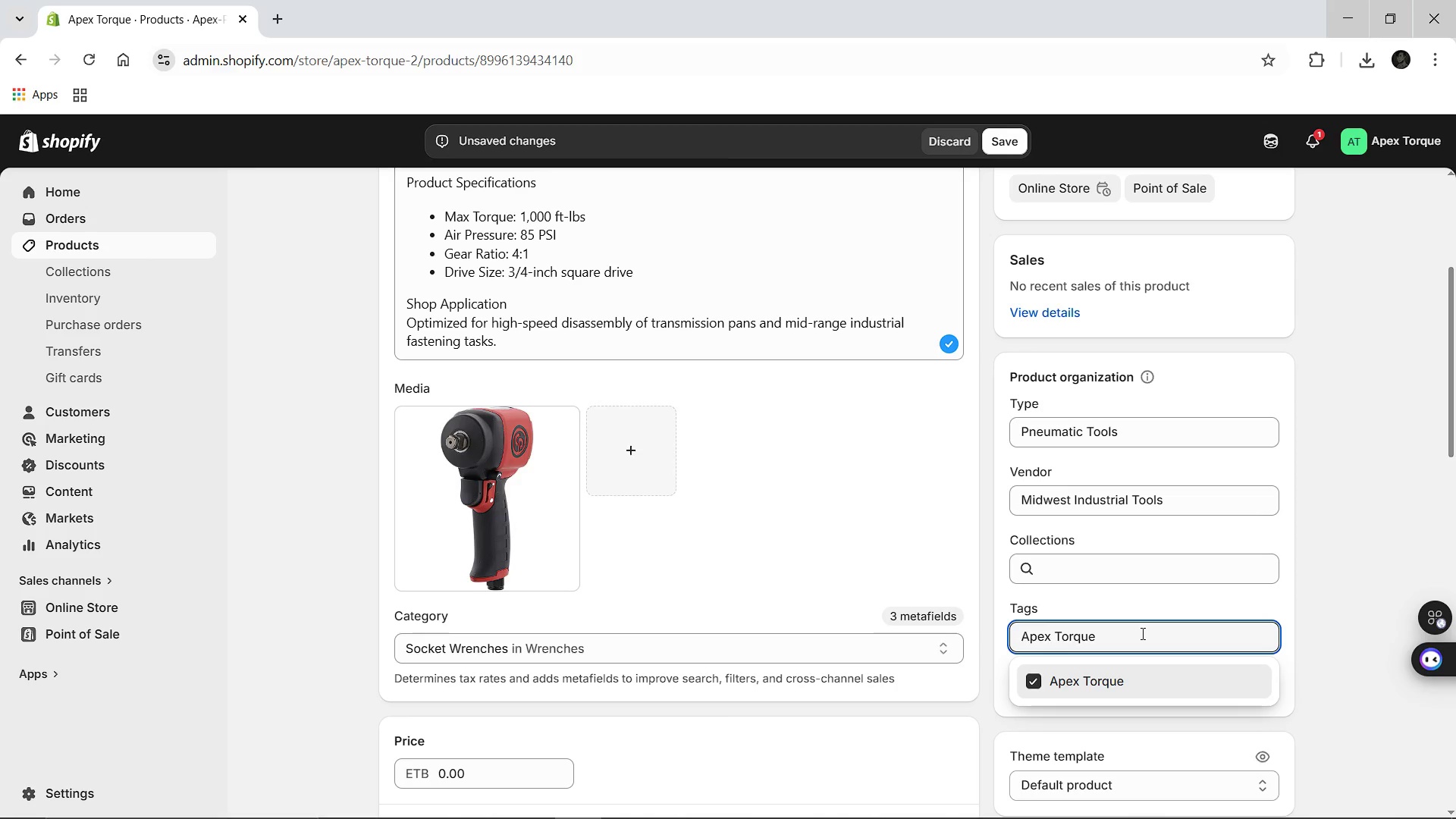 
left_click([1141, 633])
 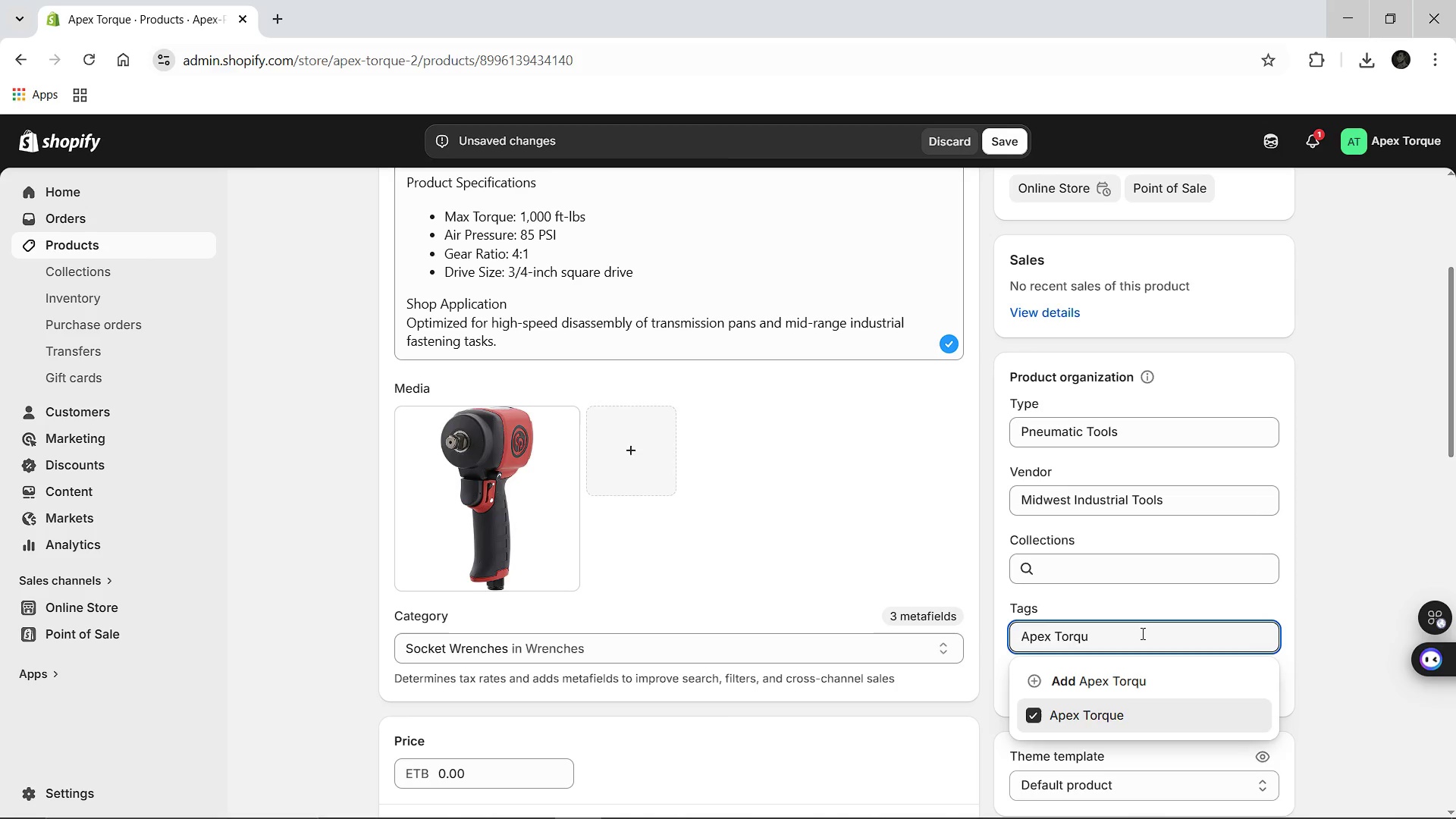 
hold_key(key=Backspace, duration=1.08)
 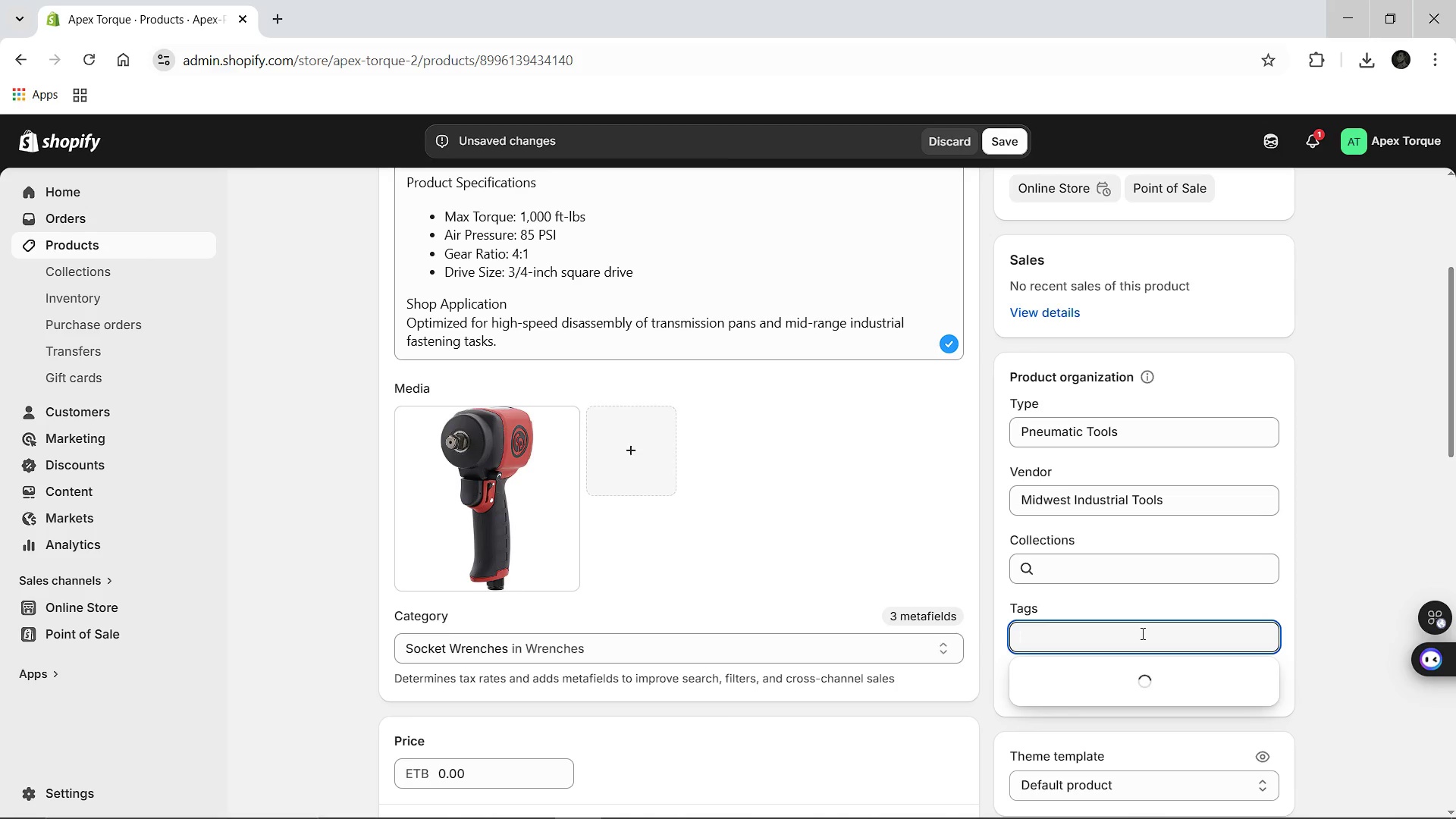 
type(Transmission PAn)
key(Backspace)
key(Backspace)
type(an)
 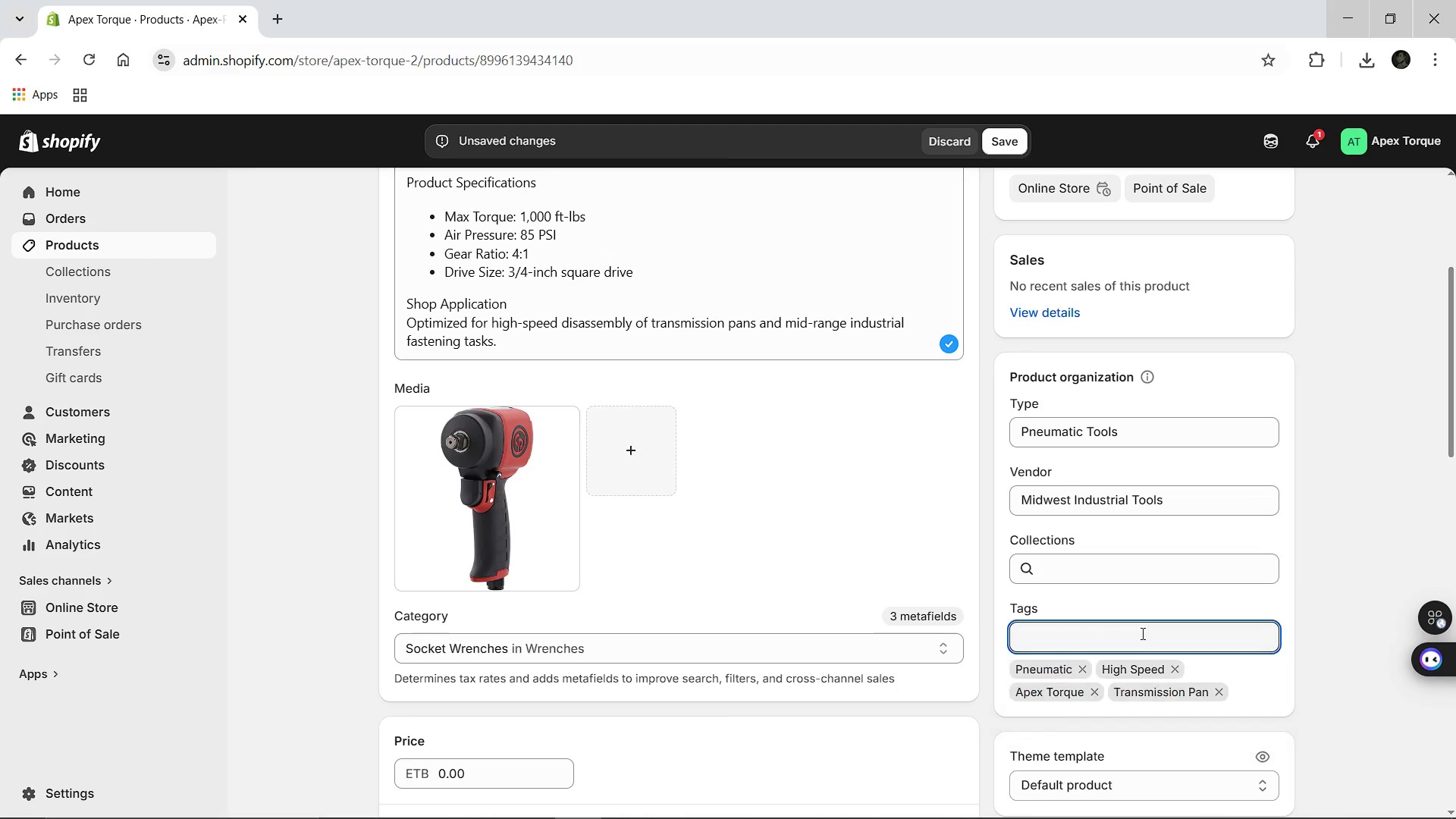 
key(Enter)
 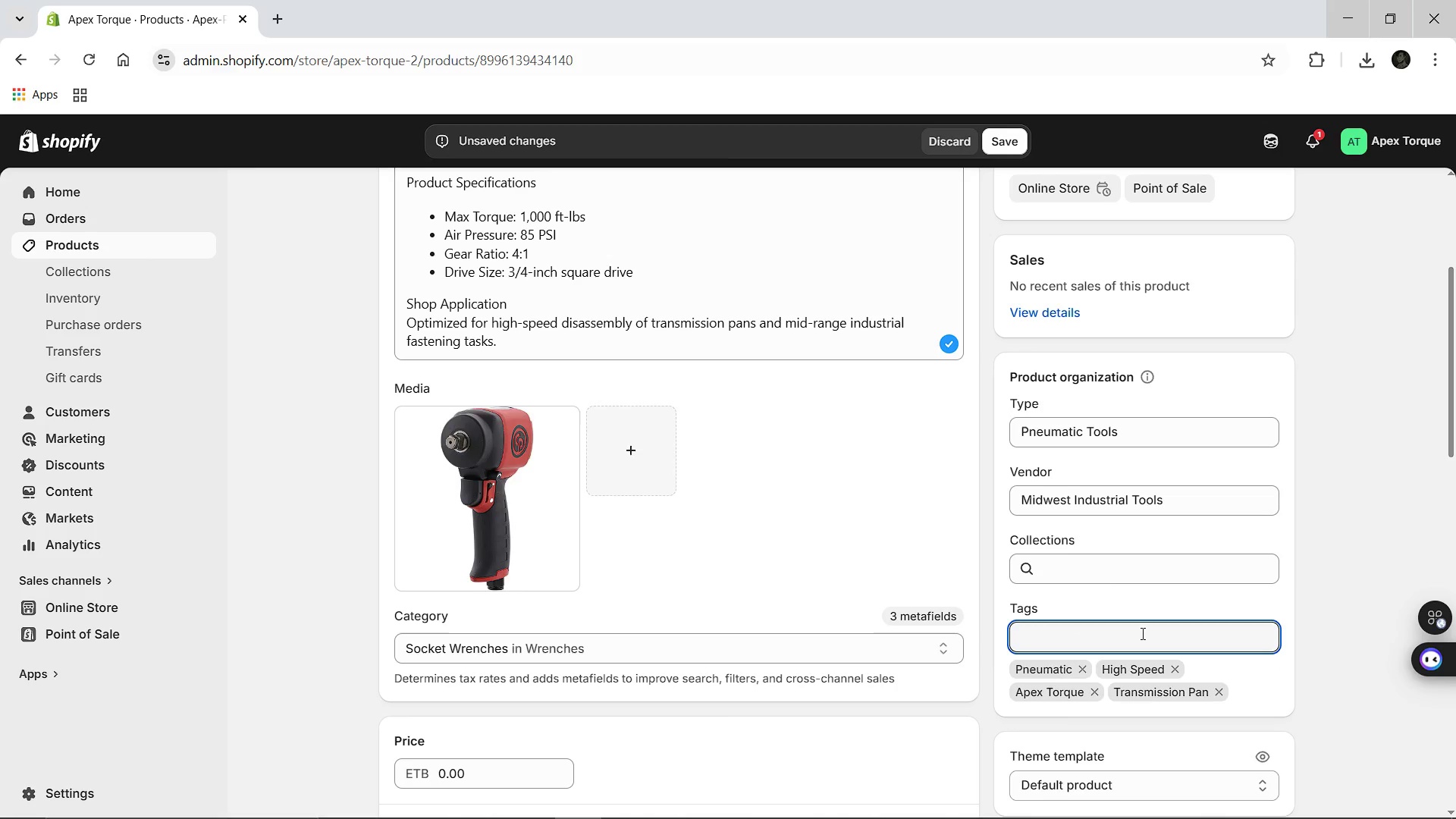 
type(Fastening)
 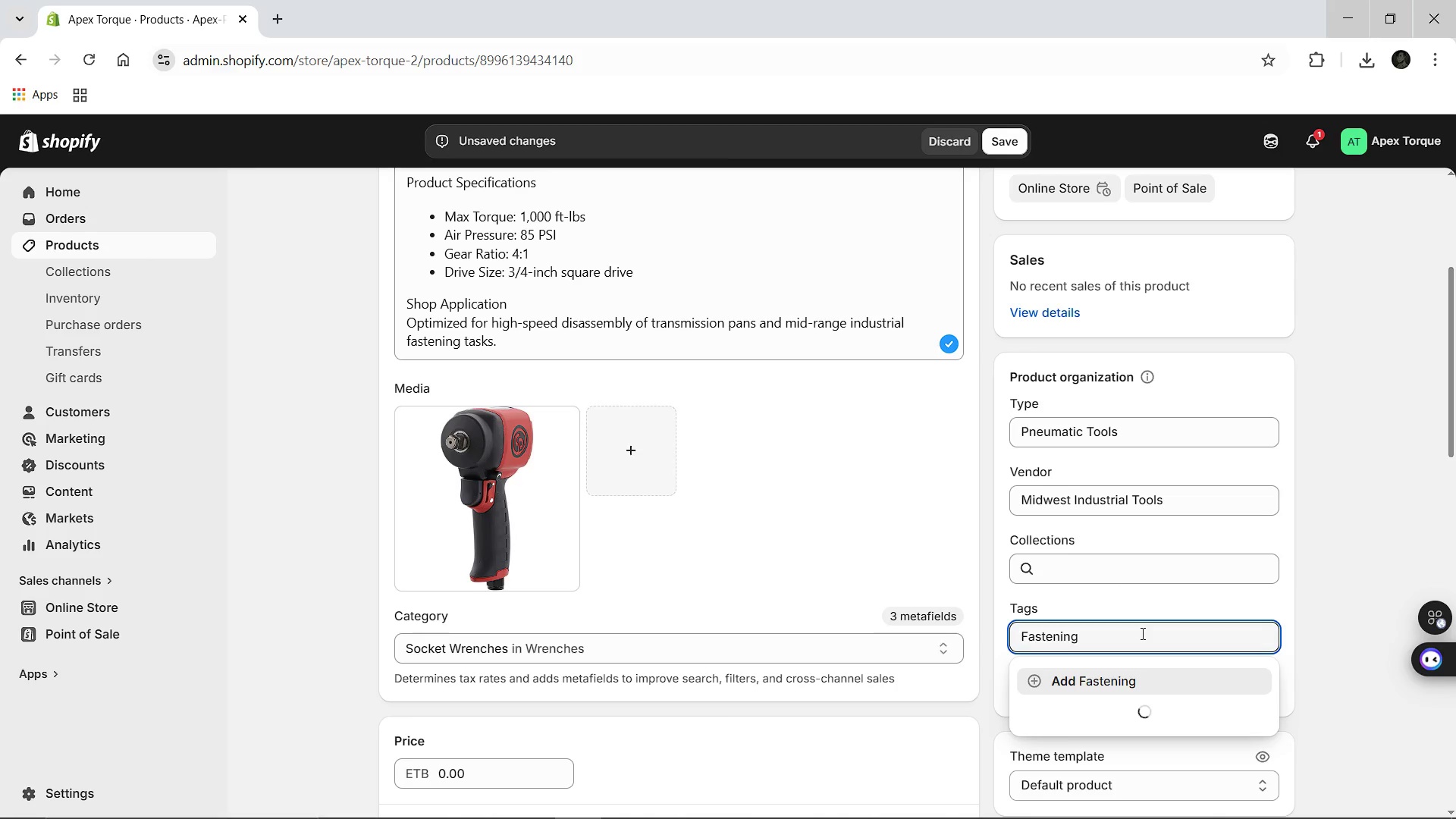 
key(Enter)
 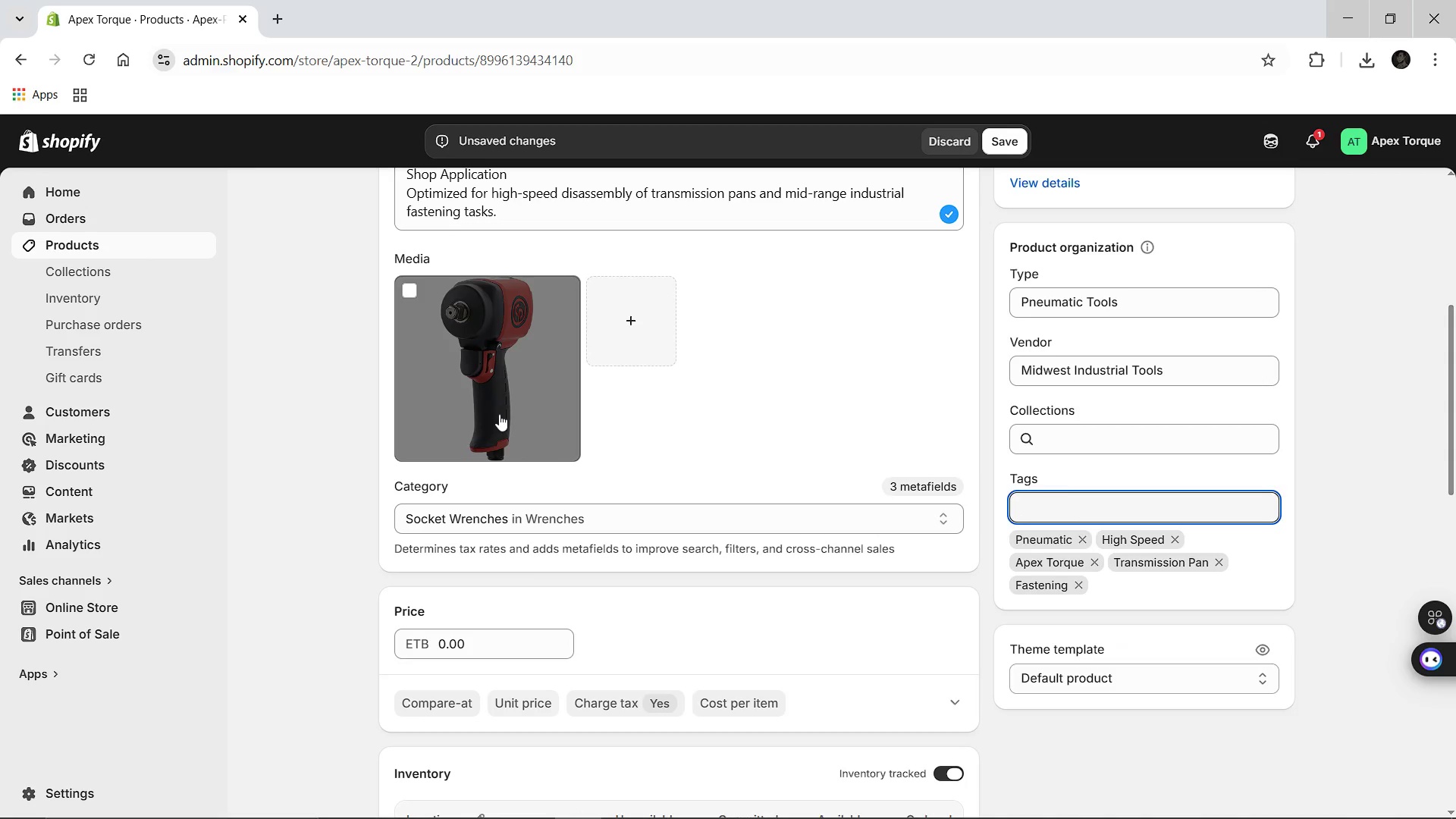 
left_click([477, 398])
 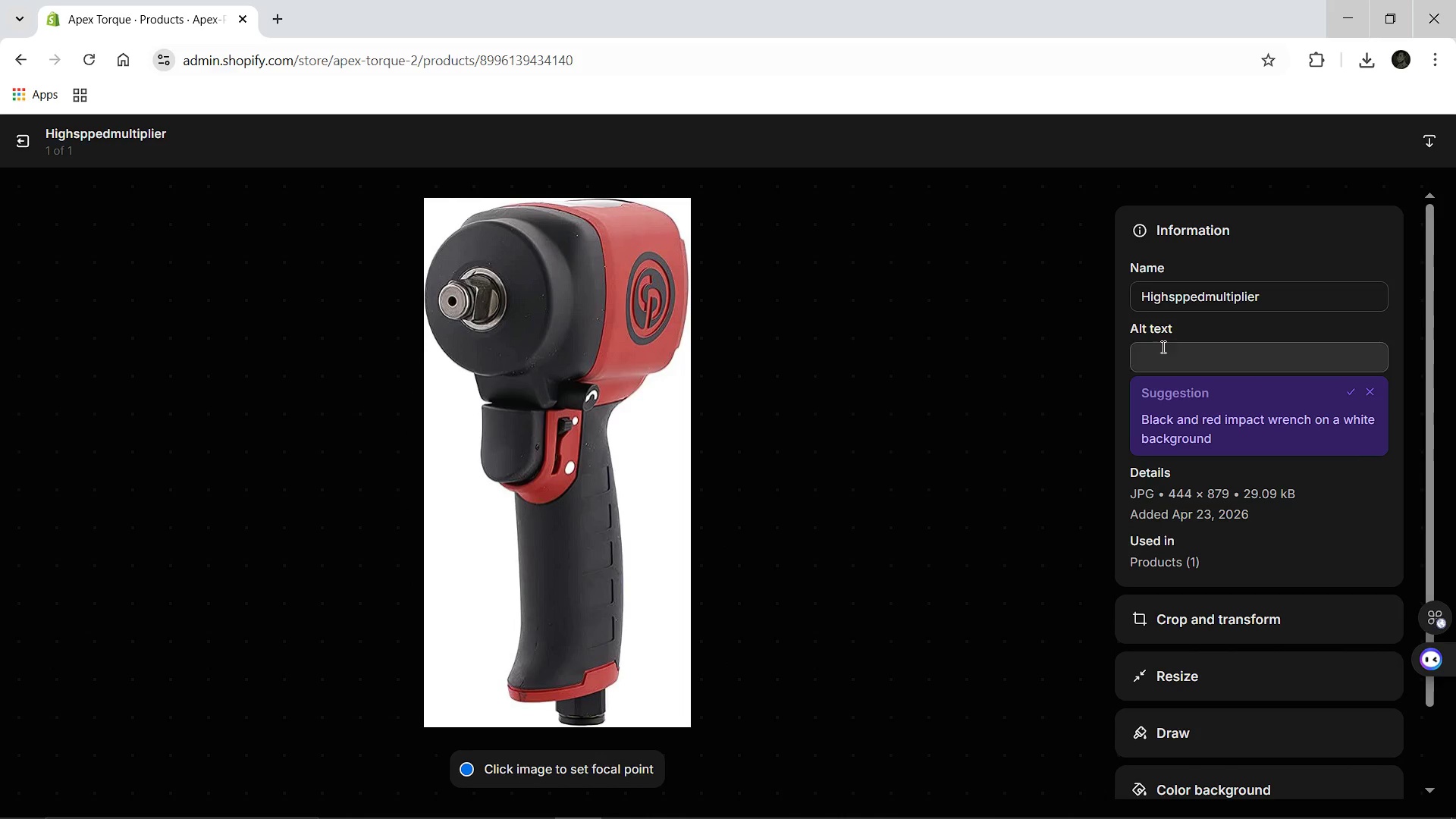 
left_click([1267, 304])
 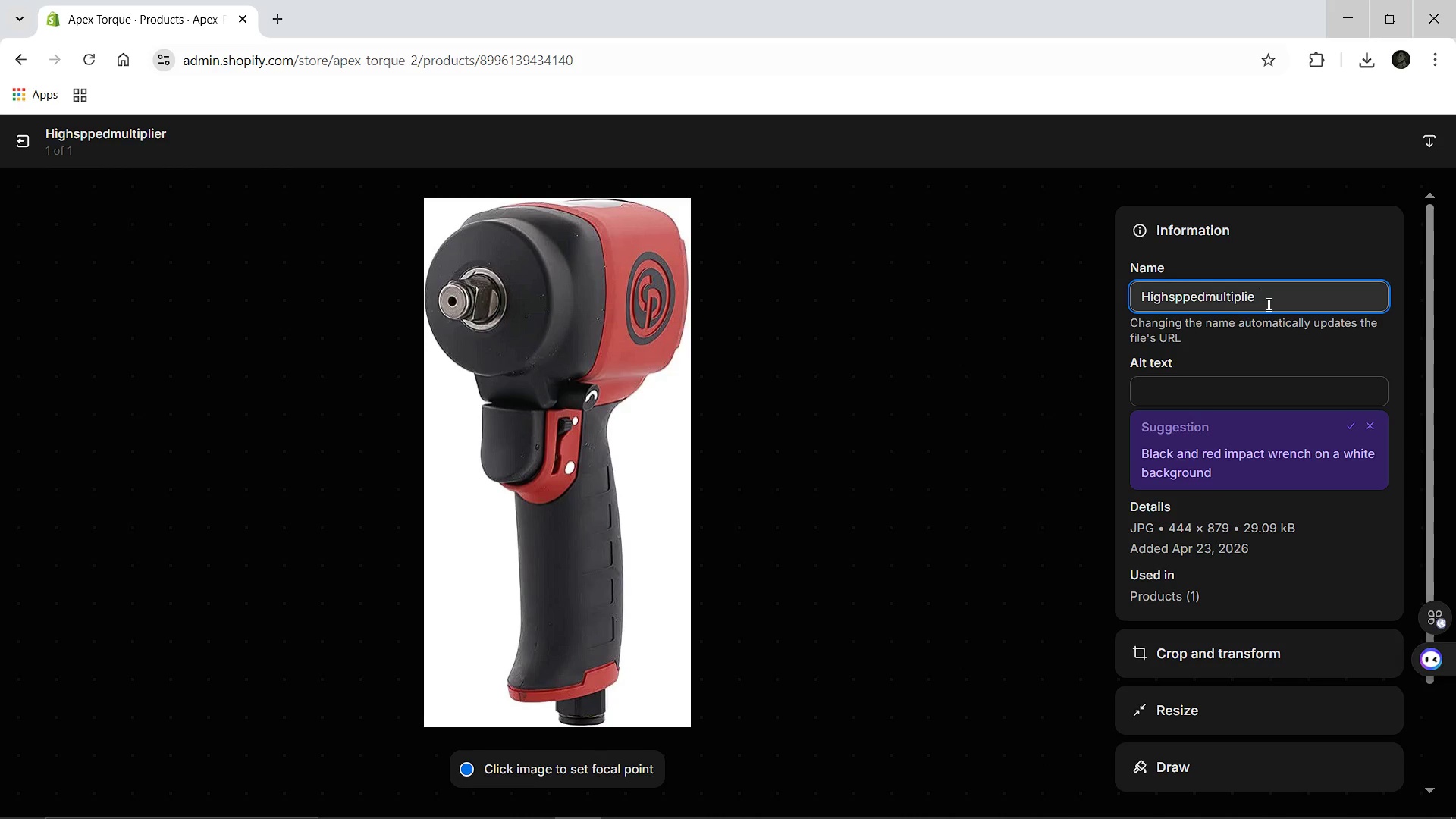 
hold_key(key=Backspace, duration=1.52)
 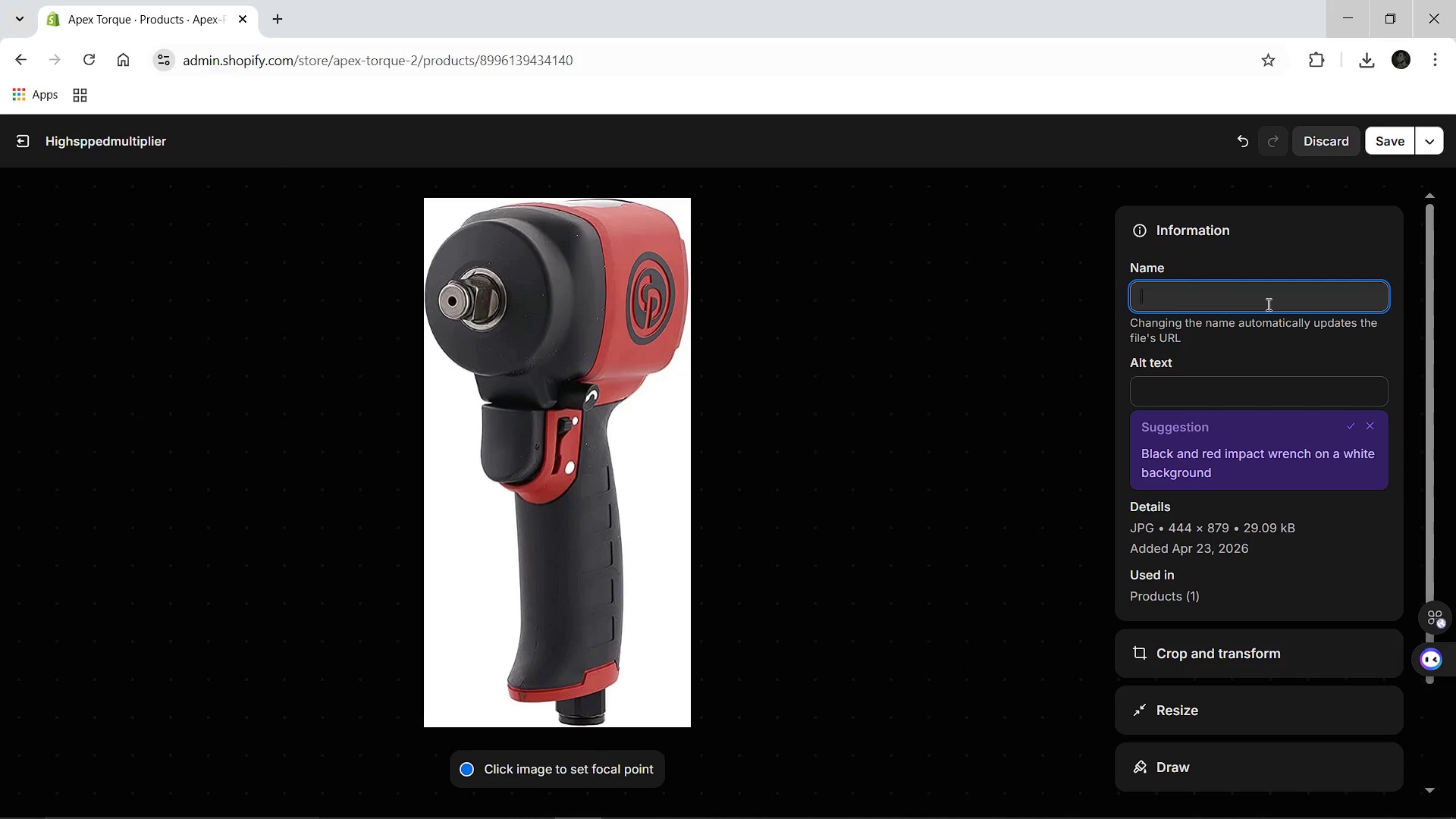 
hold_key(key=Backspace, duration=1.19)
 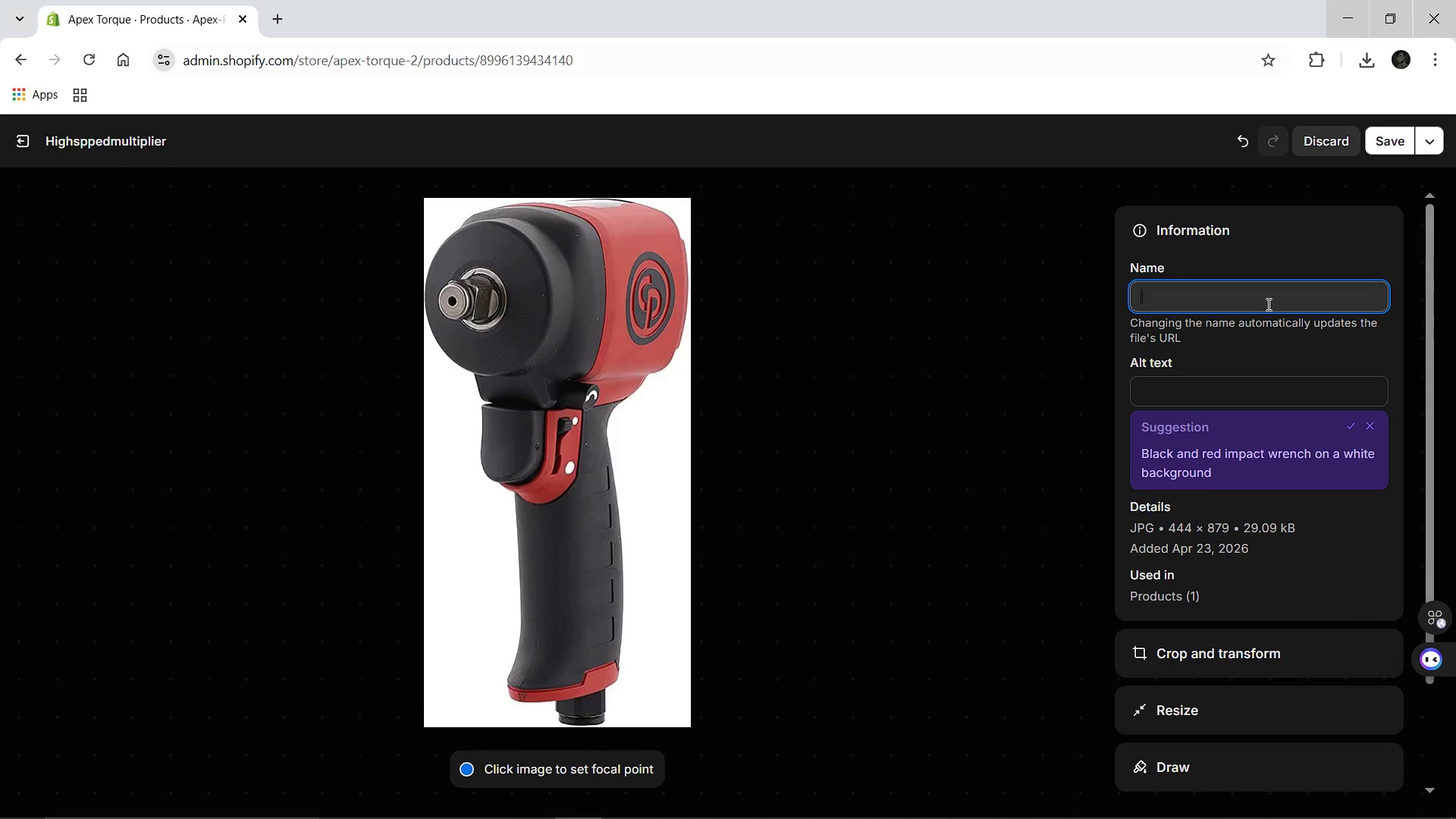 
type(high-speed pneumatic toruqe)
key(Backspace)
key(Backspace)
key(Backspace)
key(Backspace)
key(Backspace)
key(Backspace)
key(Backspace)
key(Backspace)
key(Backspace)
key(Backspace)
type(-spee)
key(Backspace)
key(Backspace)
key(Backspace)
key(Backspace)
type(tor)
key(Backspace)
key(Backspace)
key(Backspace)
type(pneumatic-torque )
key(Backspace)
type(-multiplier)
 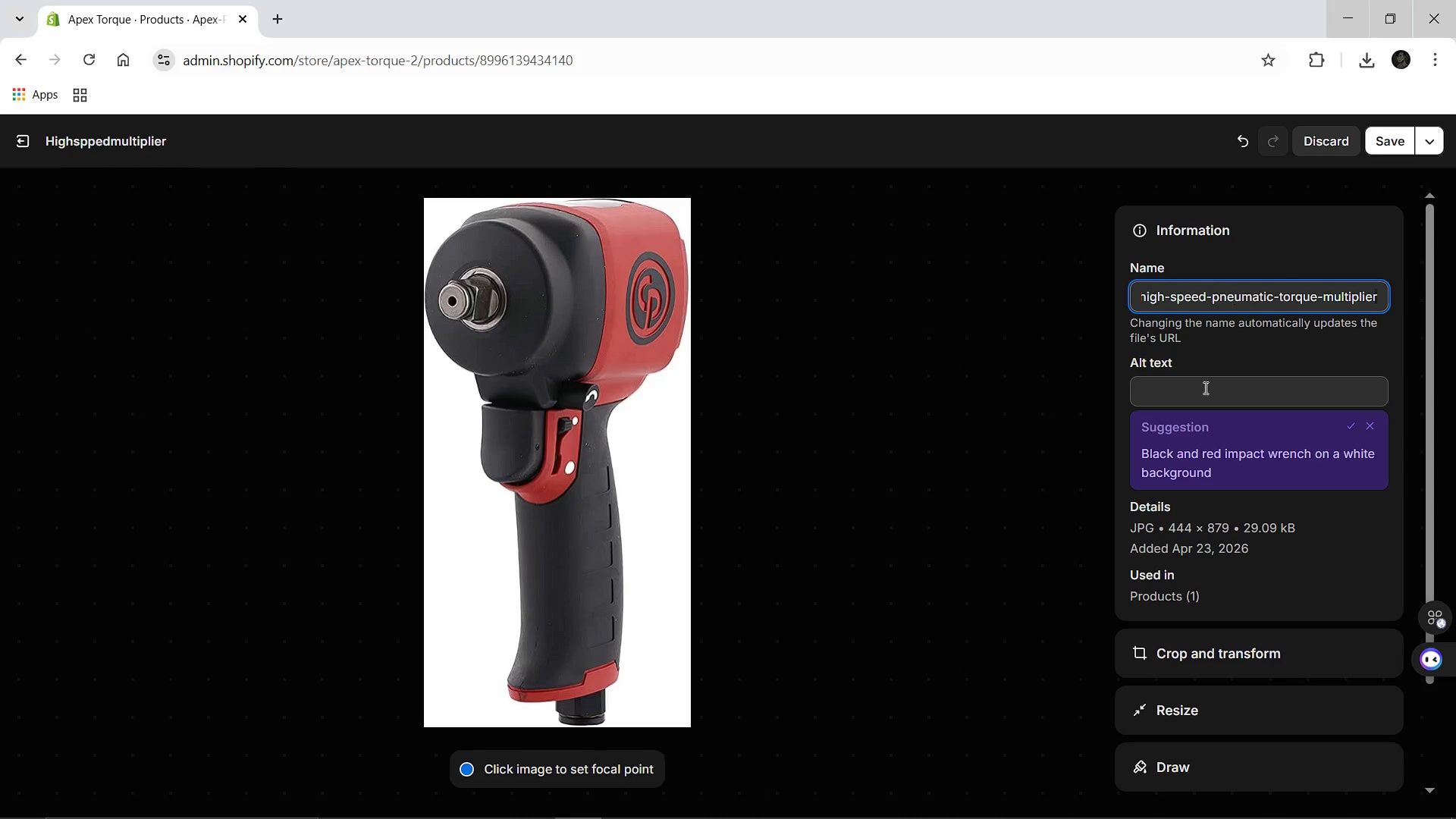 
left_click([1191, 399])
 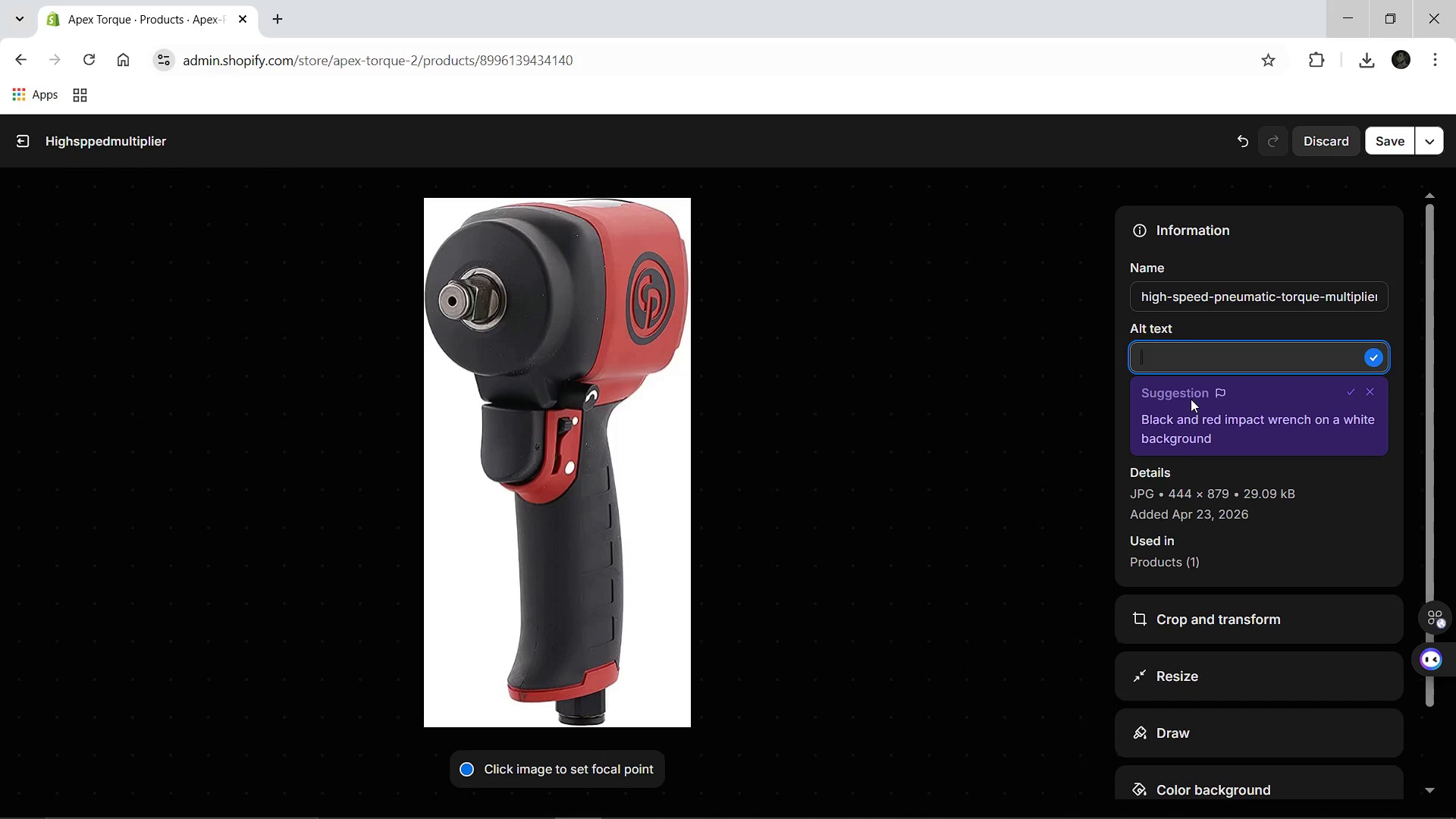 
hold_key(key=ShiftLeft, duration=0.39)
 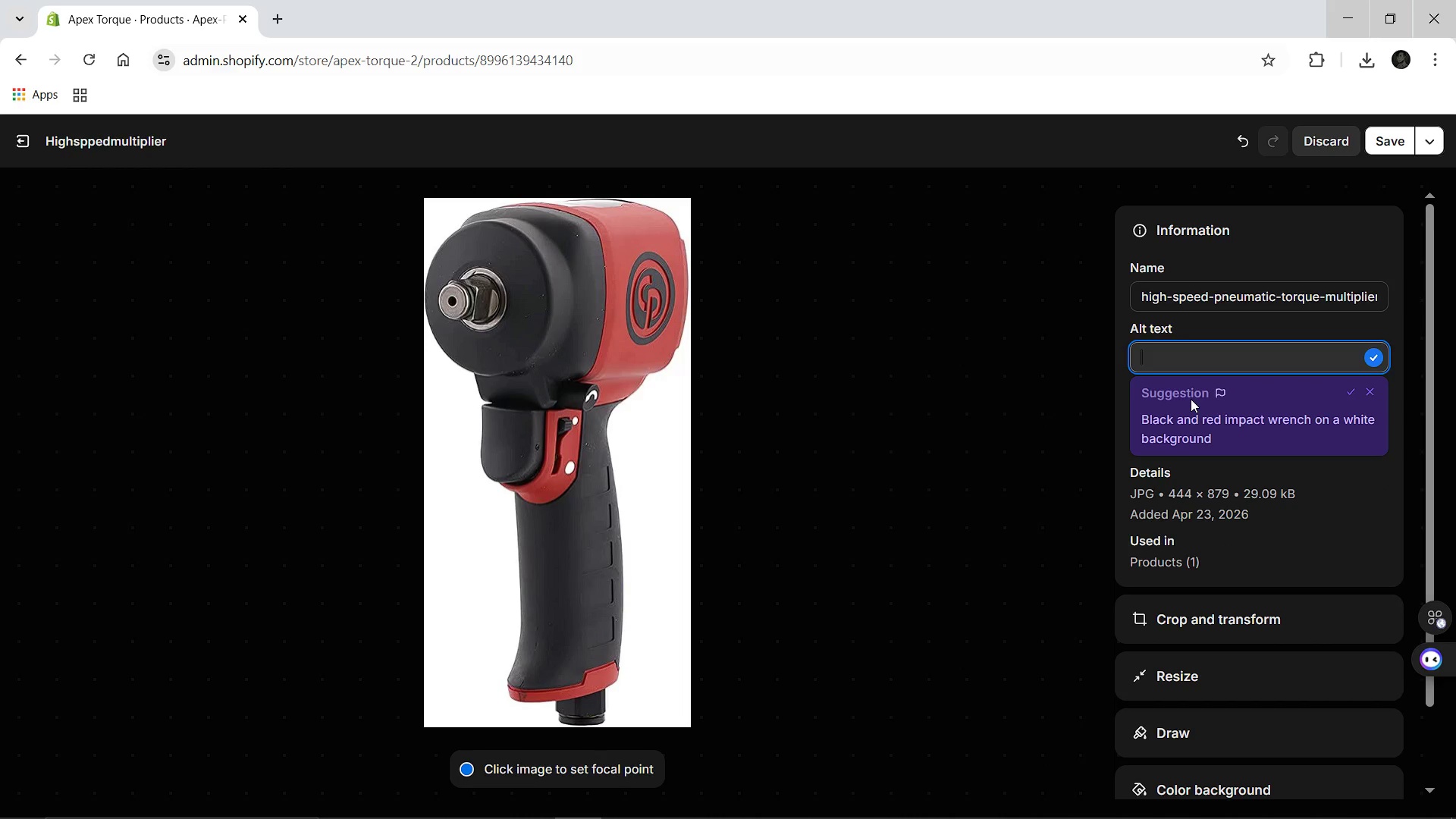 
hold_key(key=ShiftLeft, duration=1.39)
 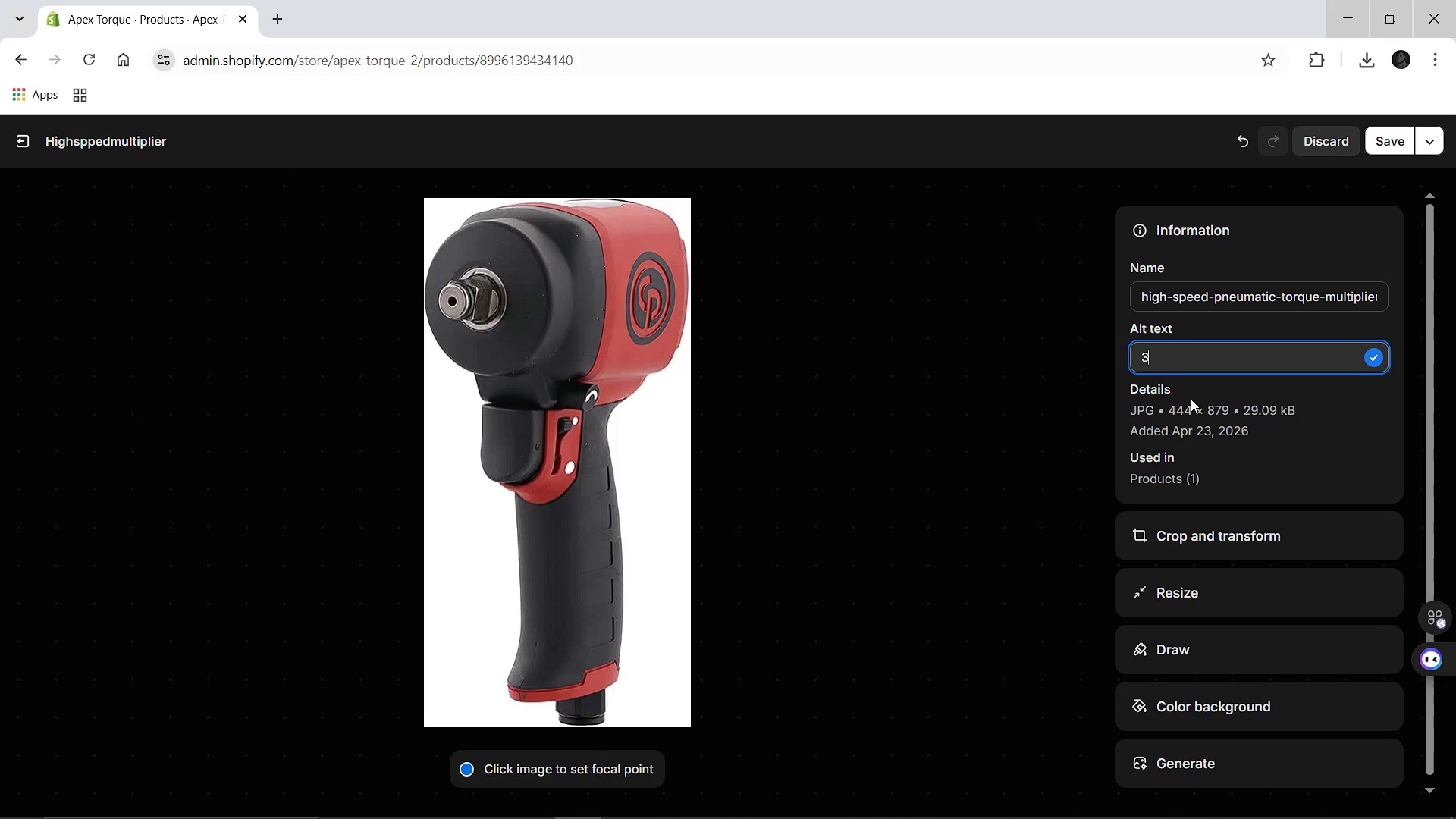 
type(3/4 )
key(Backspace)
type(-inch high-speed pnuematic torque multiplier for transsmission service.)
 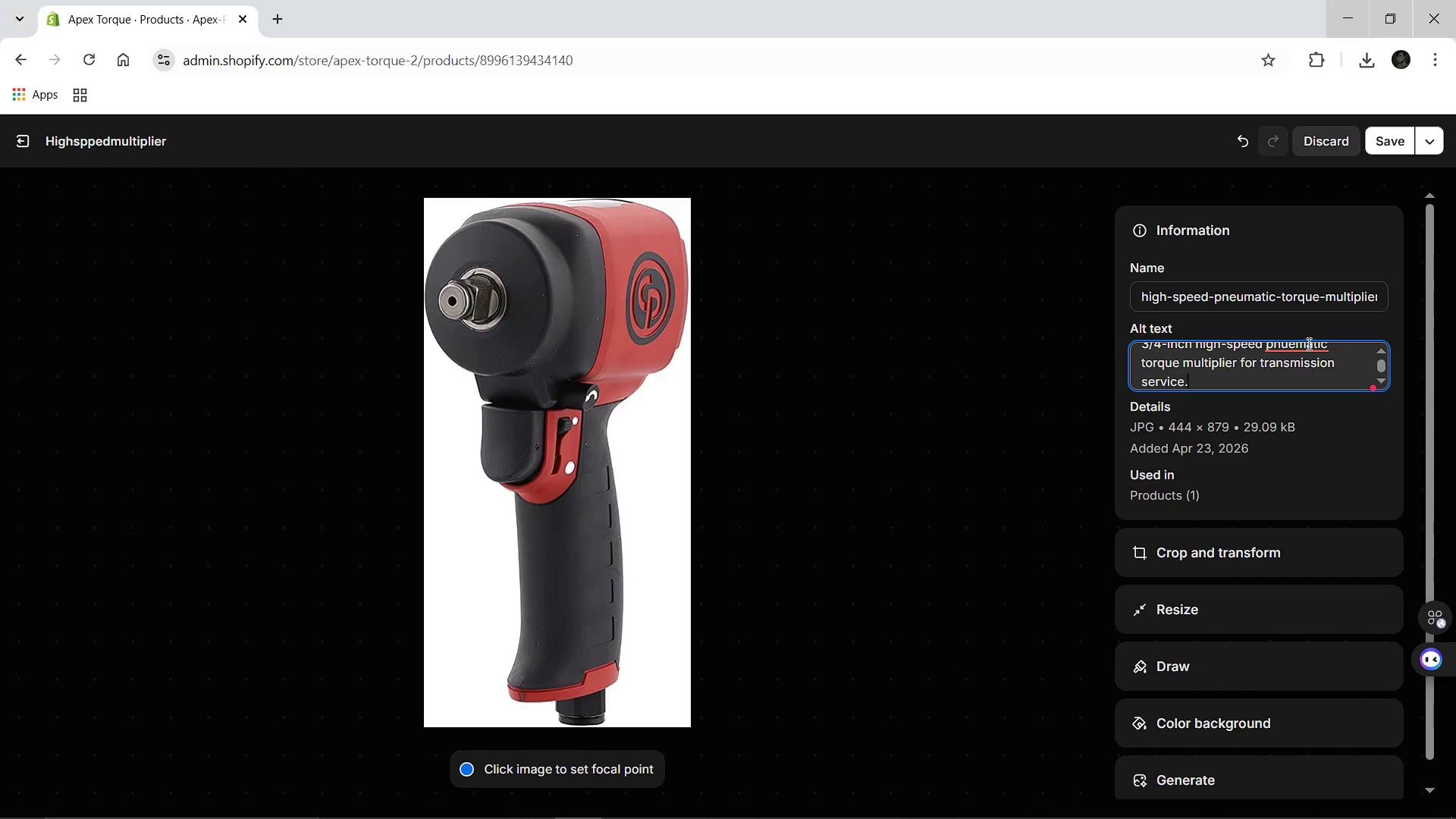 
left_click([1304, 346])
 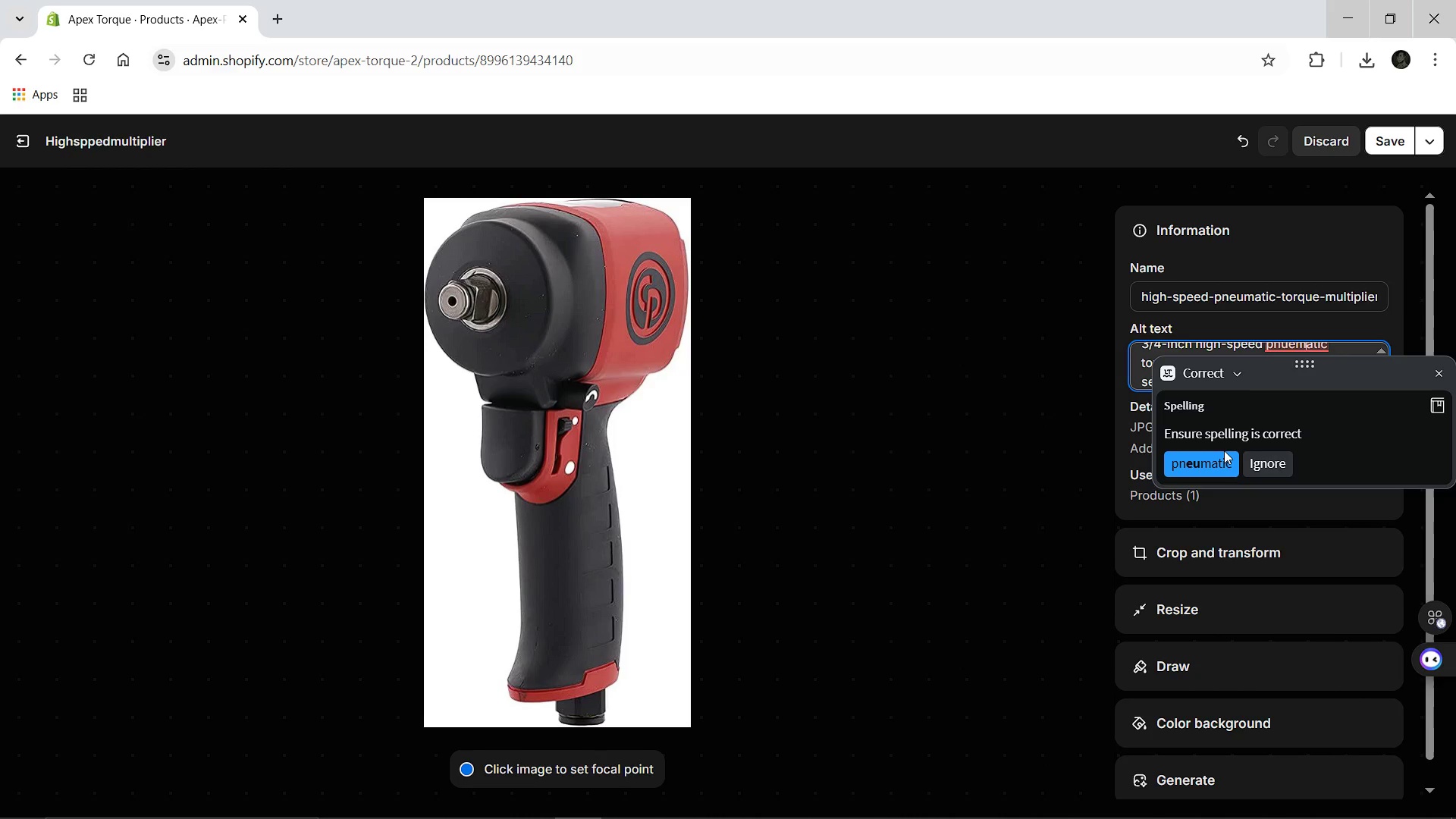 
left_click([1224, 450])
 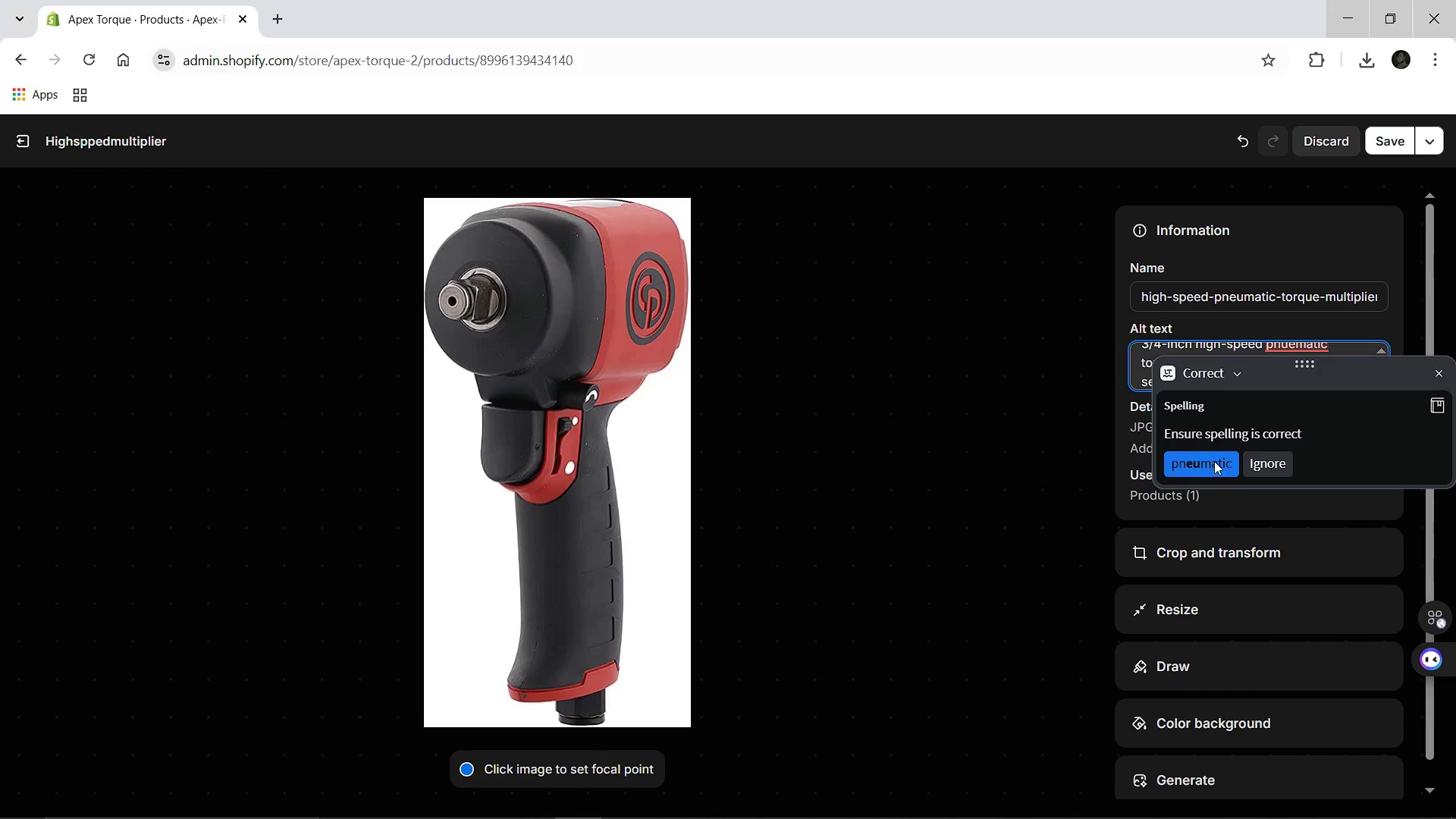 
left_click([1214, 461])
 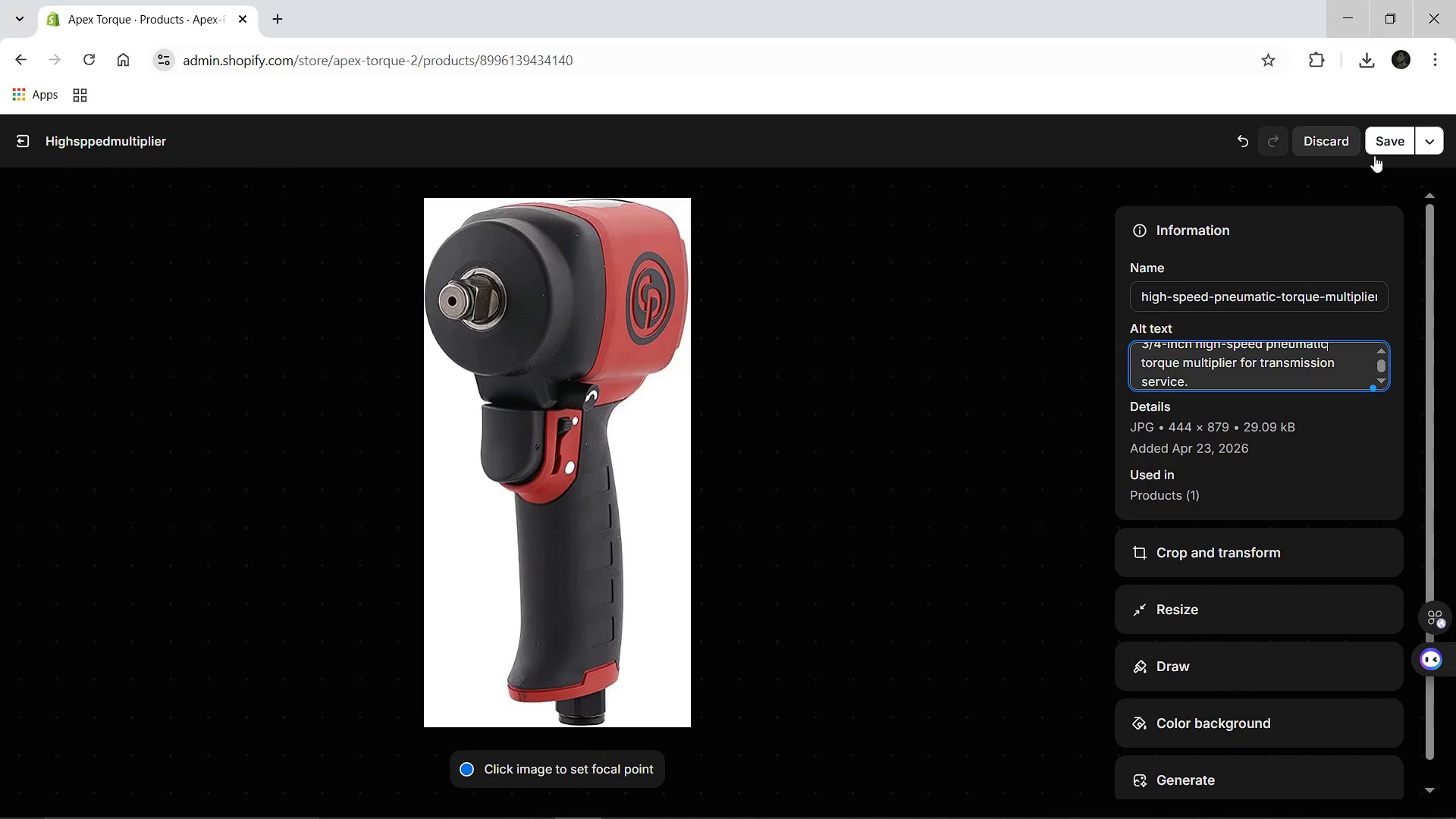 
left_click([1391, 131])
 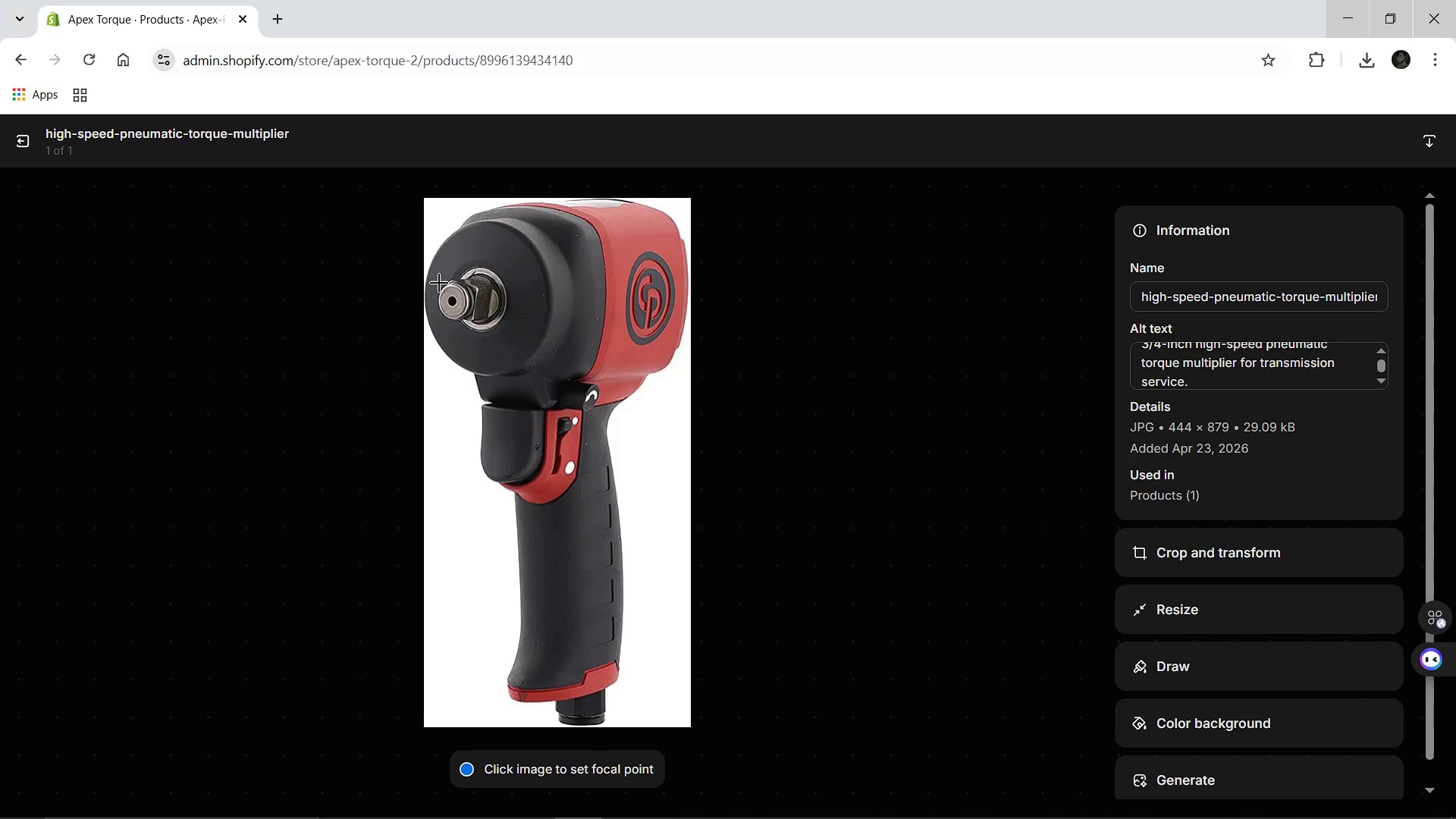 
wait(5.84)
 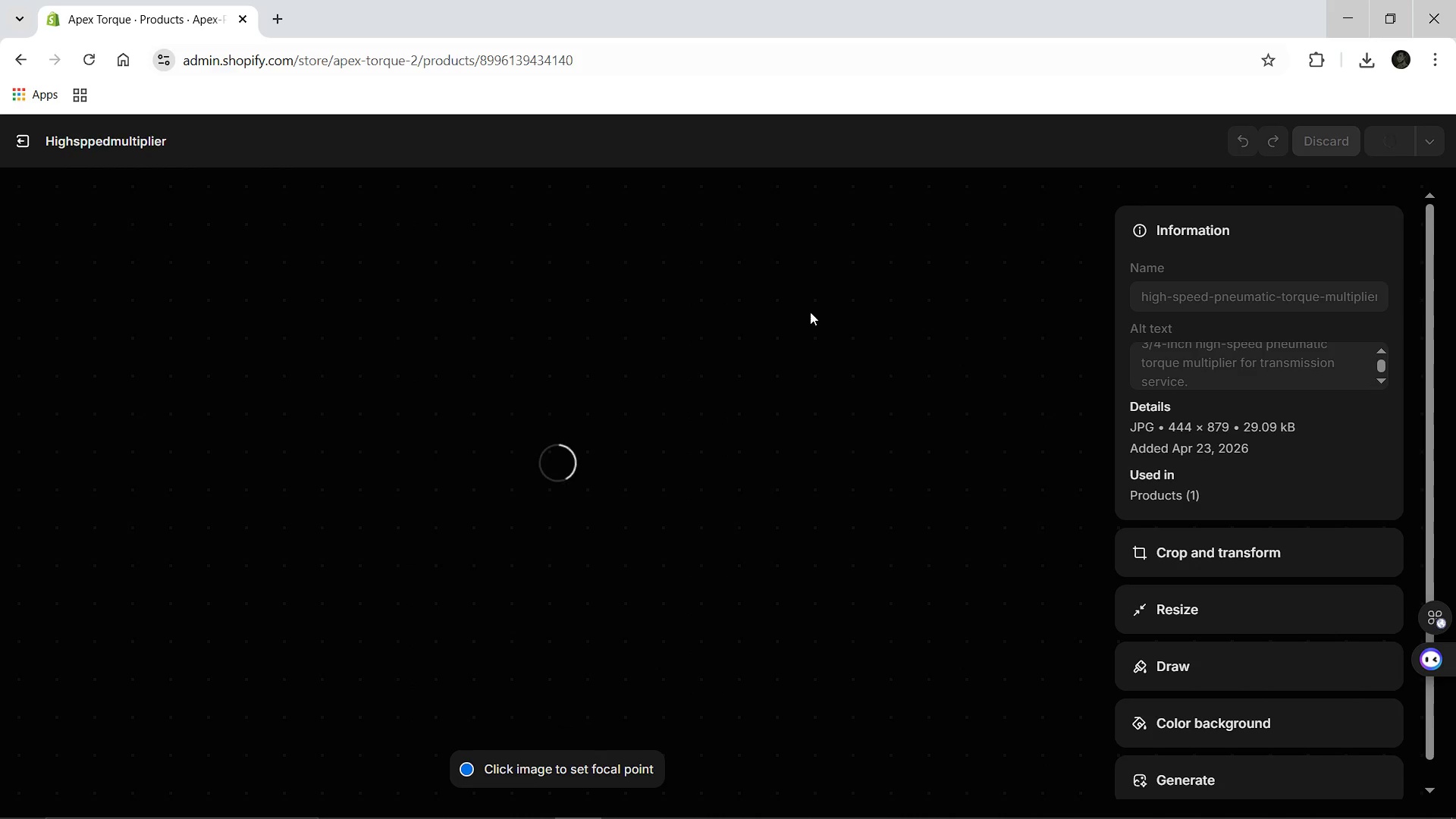 
left_click([18, 138])
 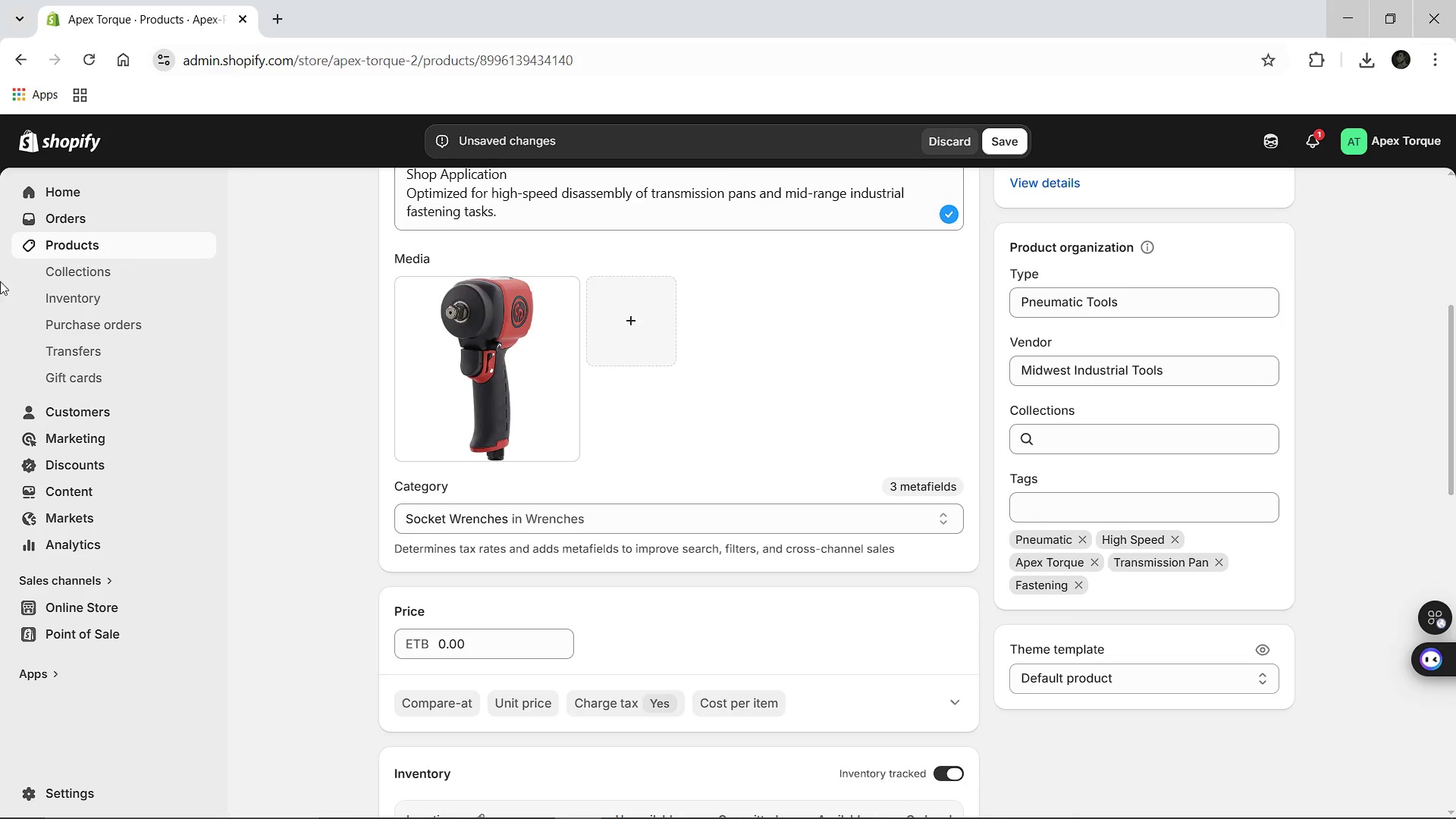 
wait(6.88)
 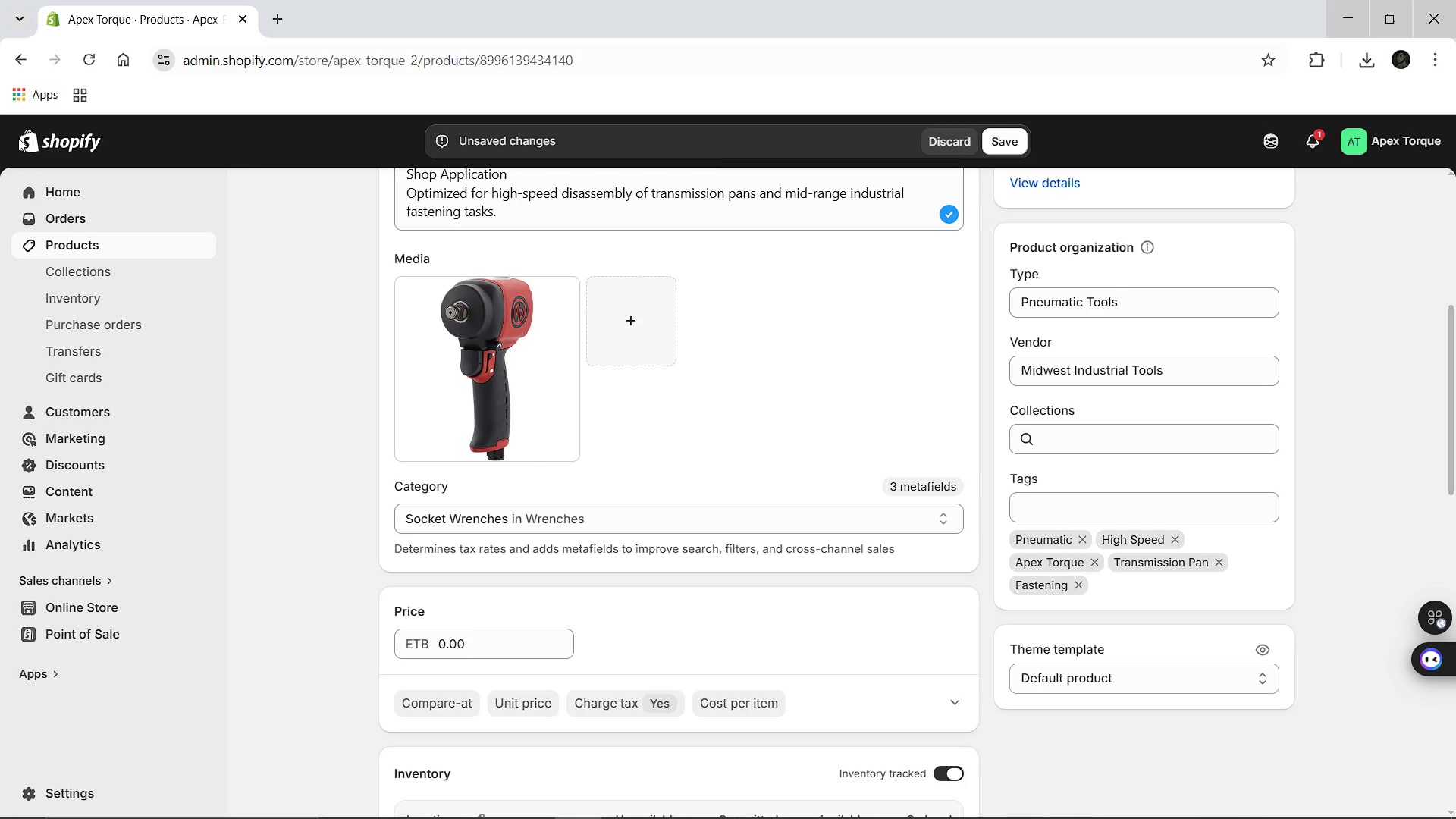 
left_click([453, 624])
 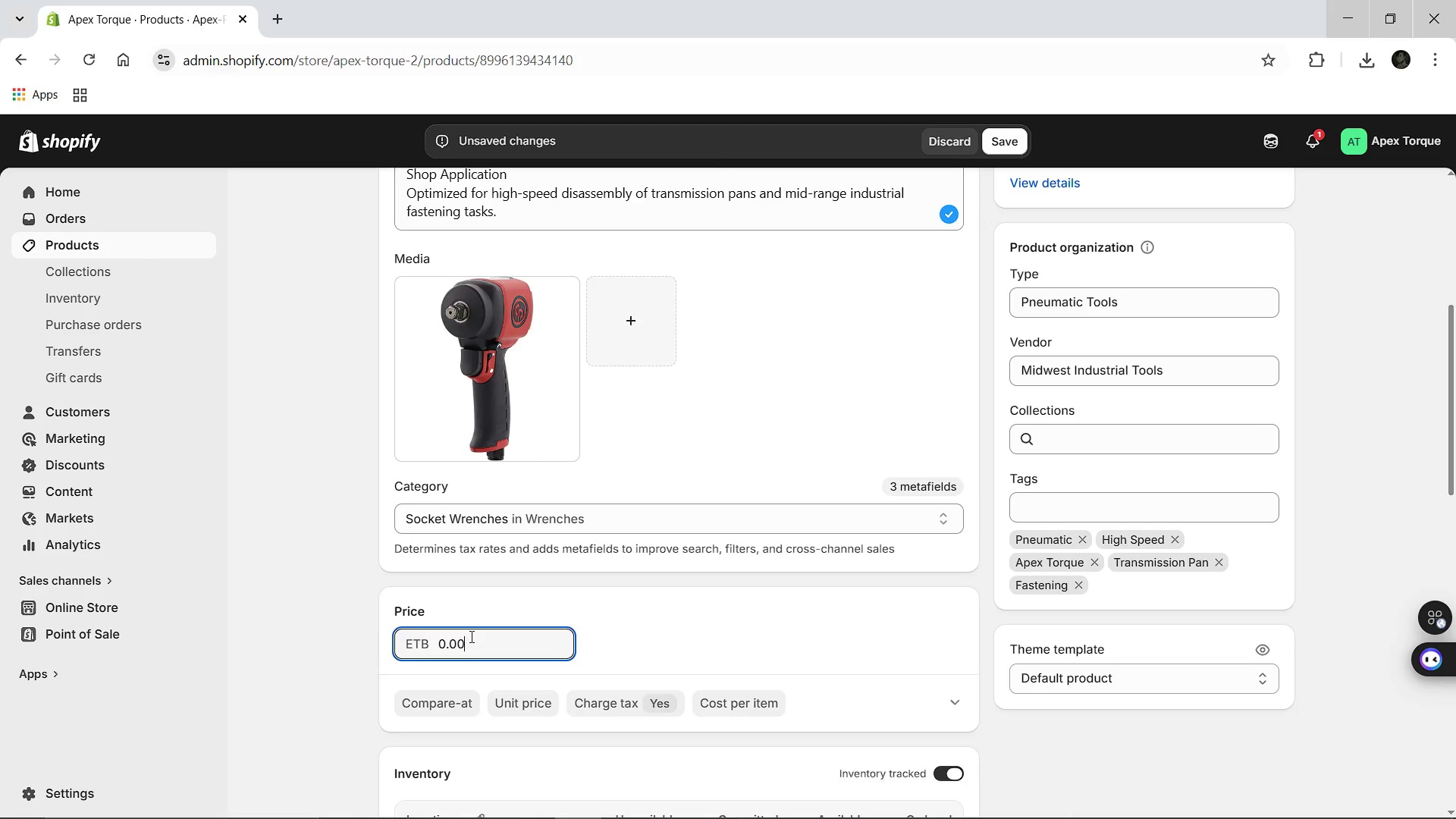 
left_click([470, 636])
 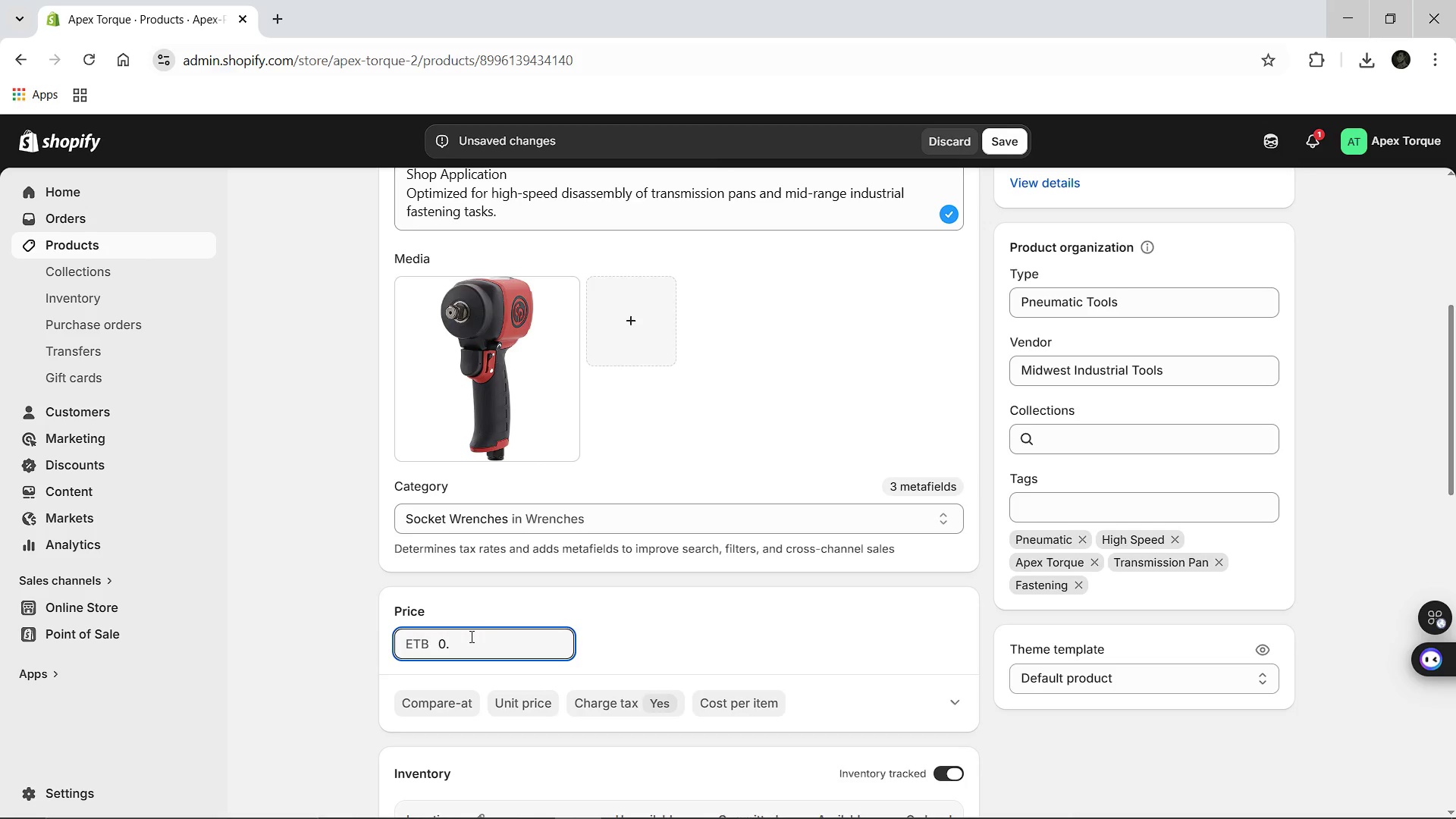 
key(Backspace)
key(Backspace)
key(Backspace)
key(Backspace)
key(Backspace)
type(1)
key(Backspace)
type(910.00)
 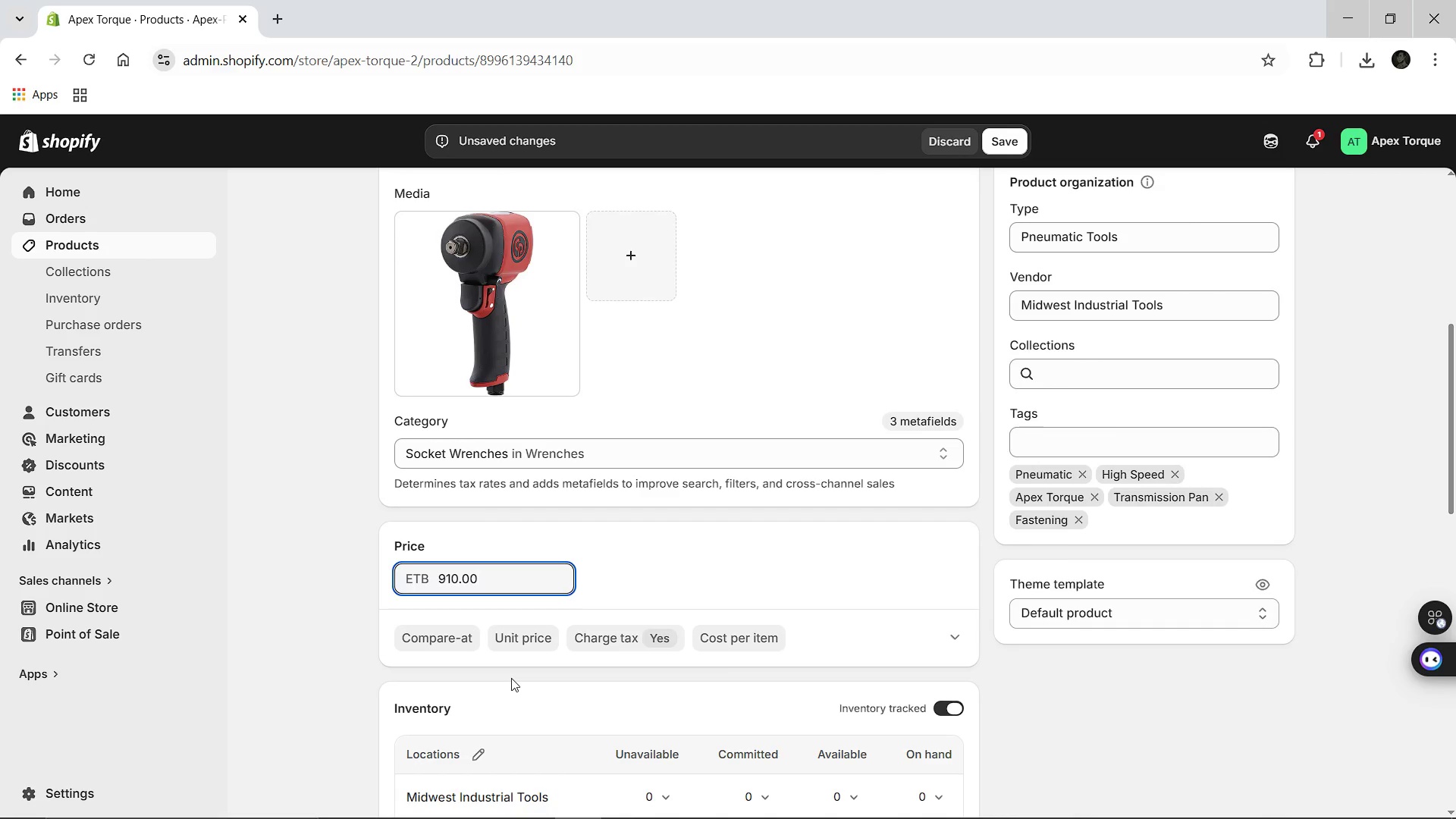 
wait(8.56)
 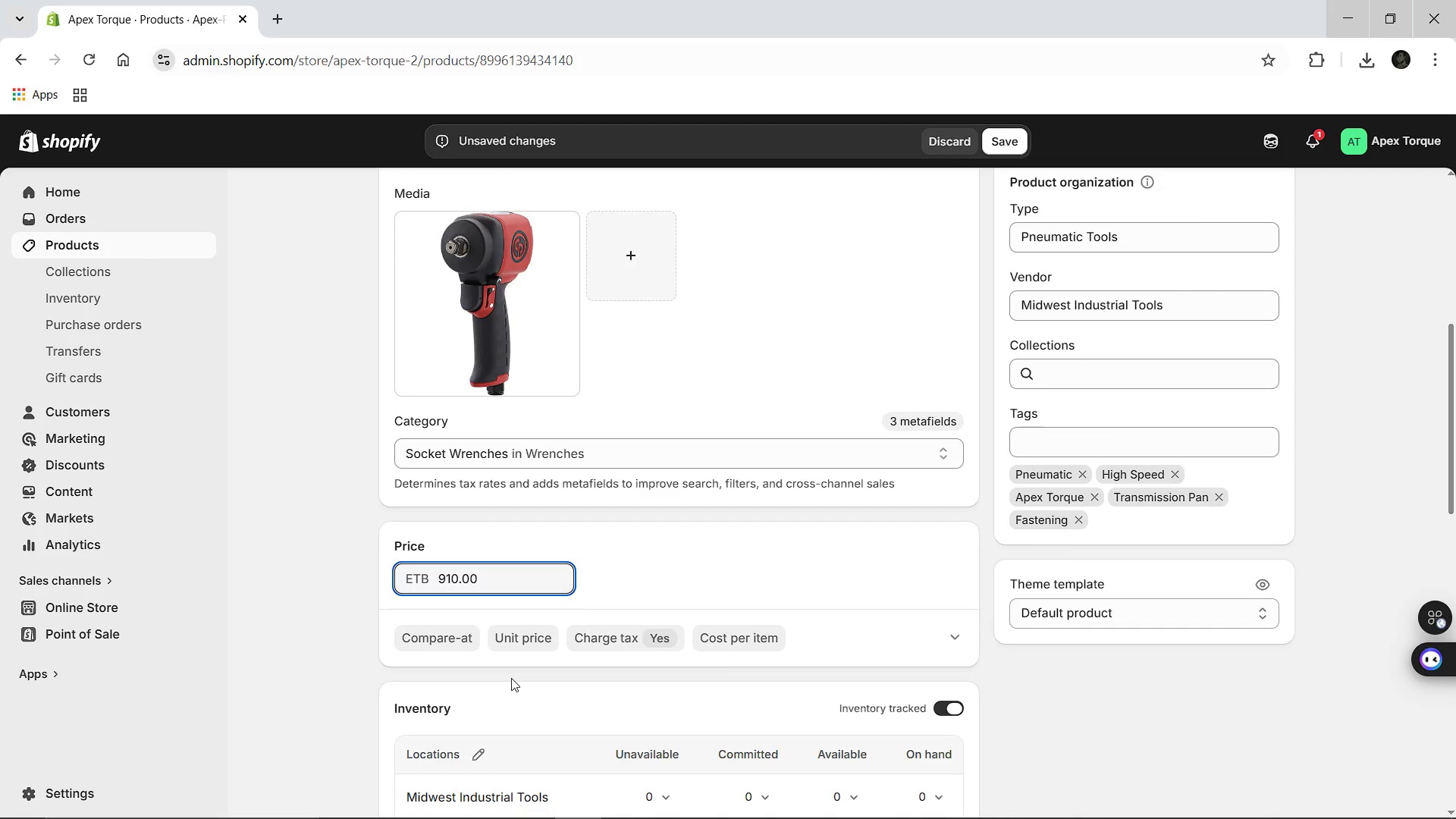 
left_click([846, 570])
 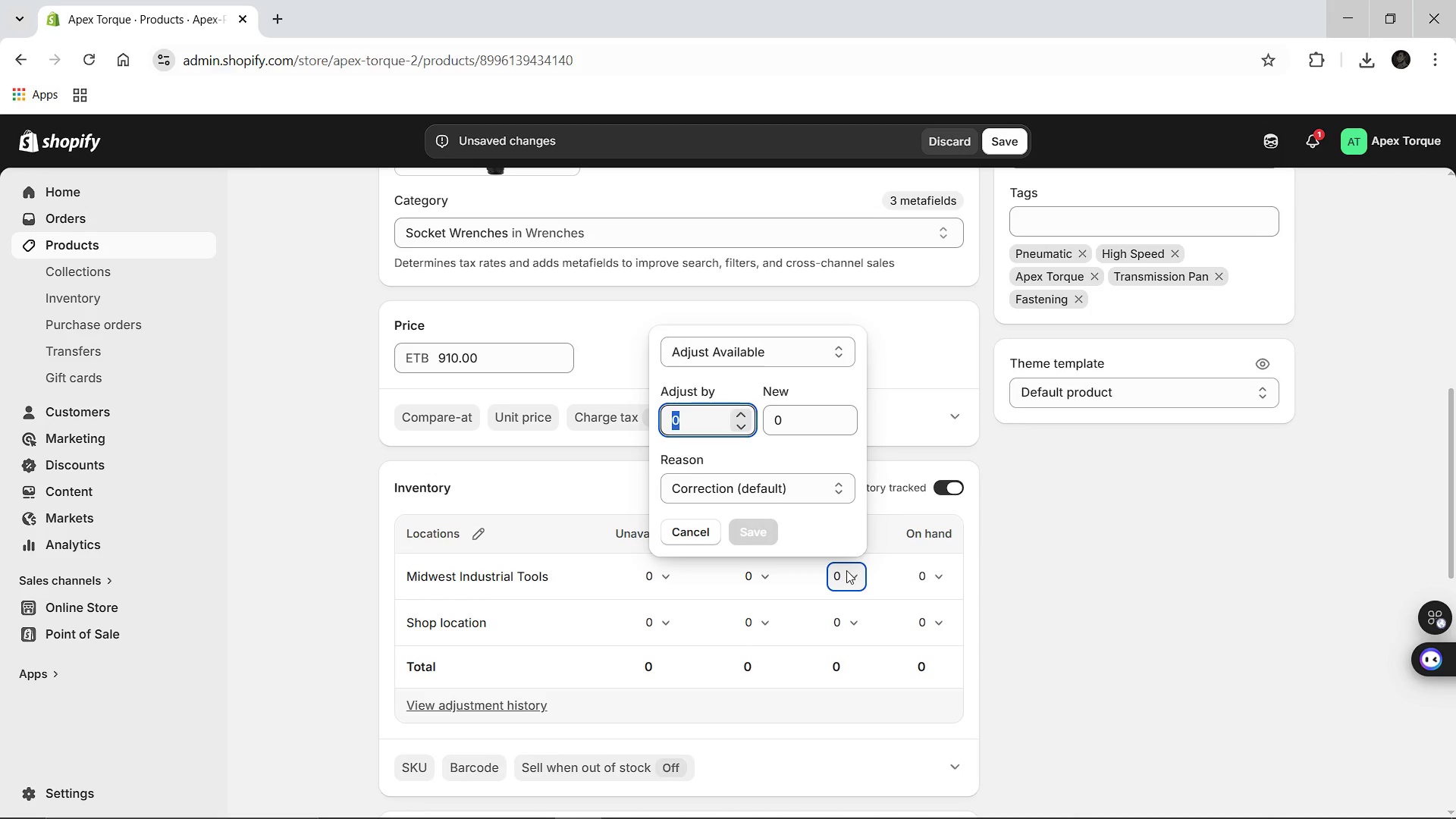 
type(40)
 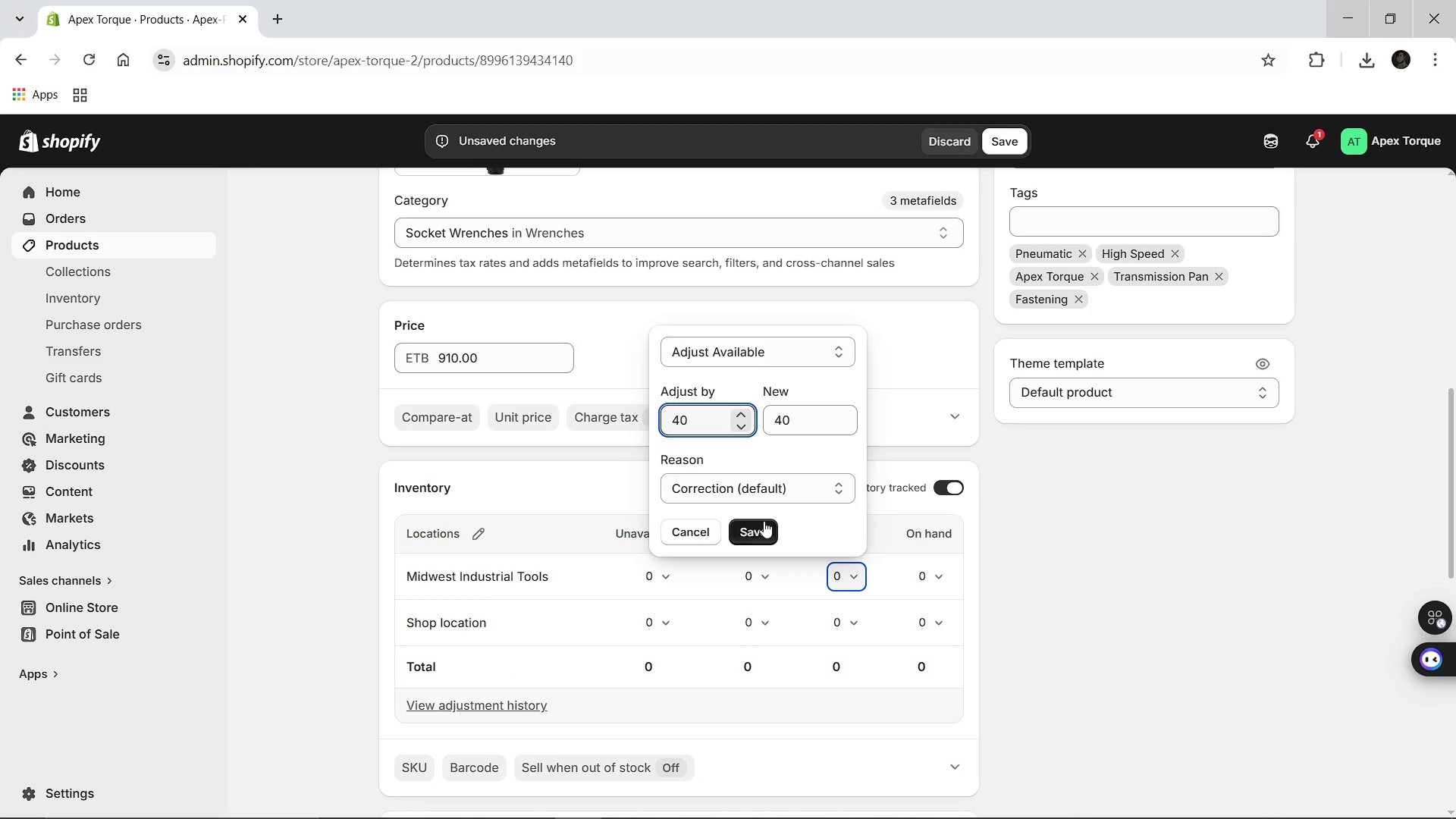 
left_click([764, 521])
 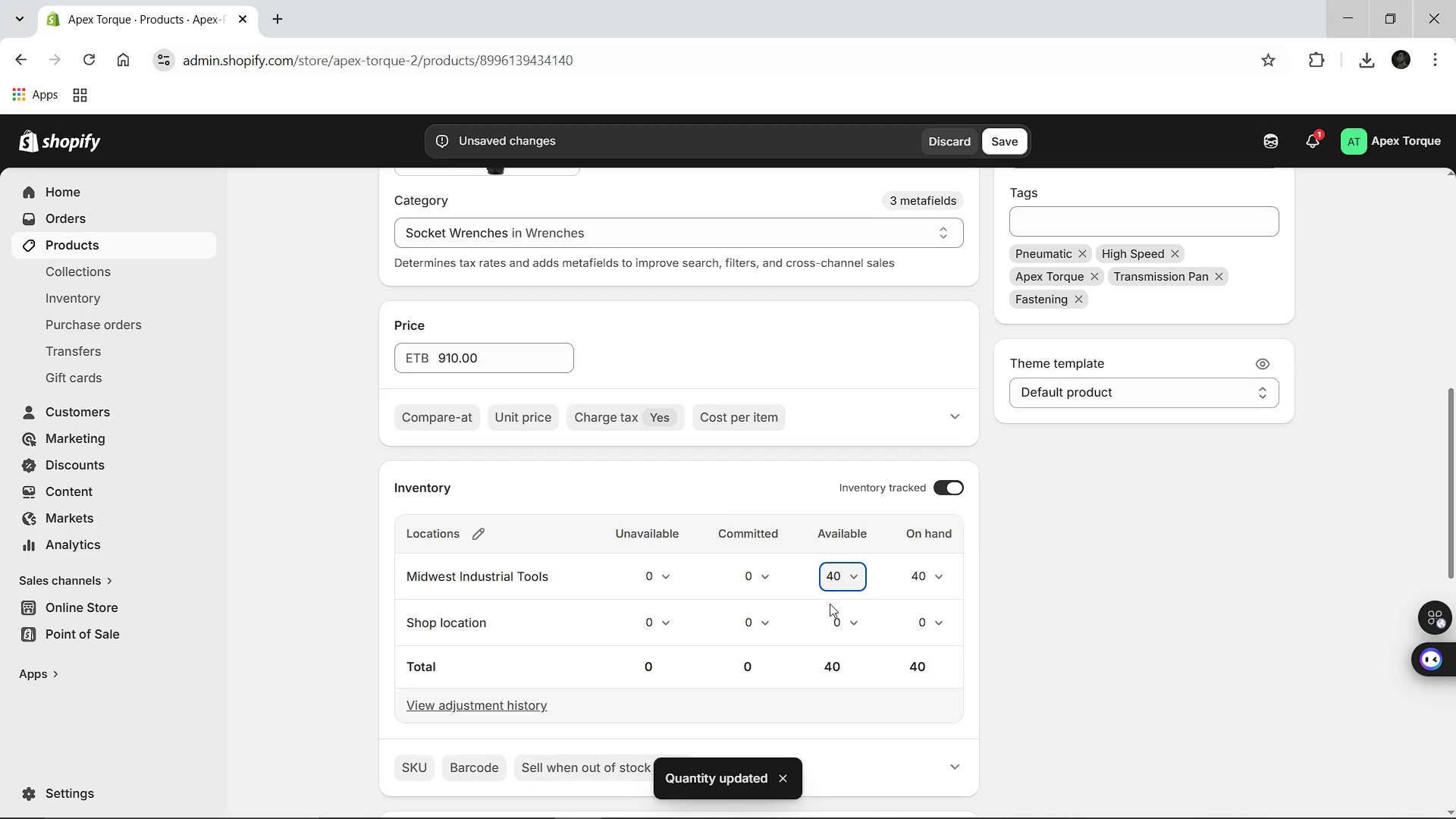 
left_click([835, 614])
 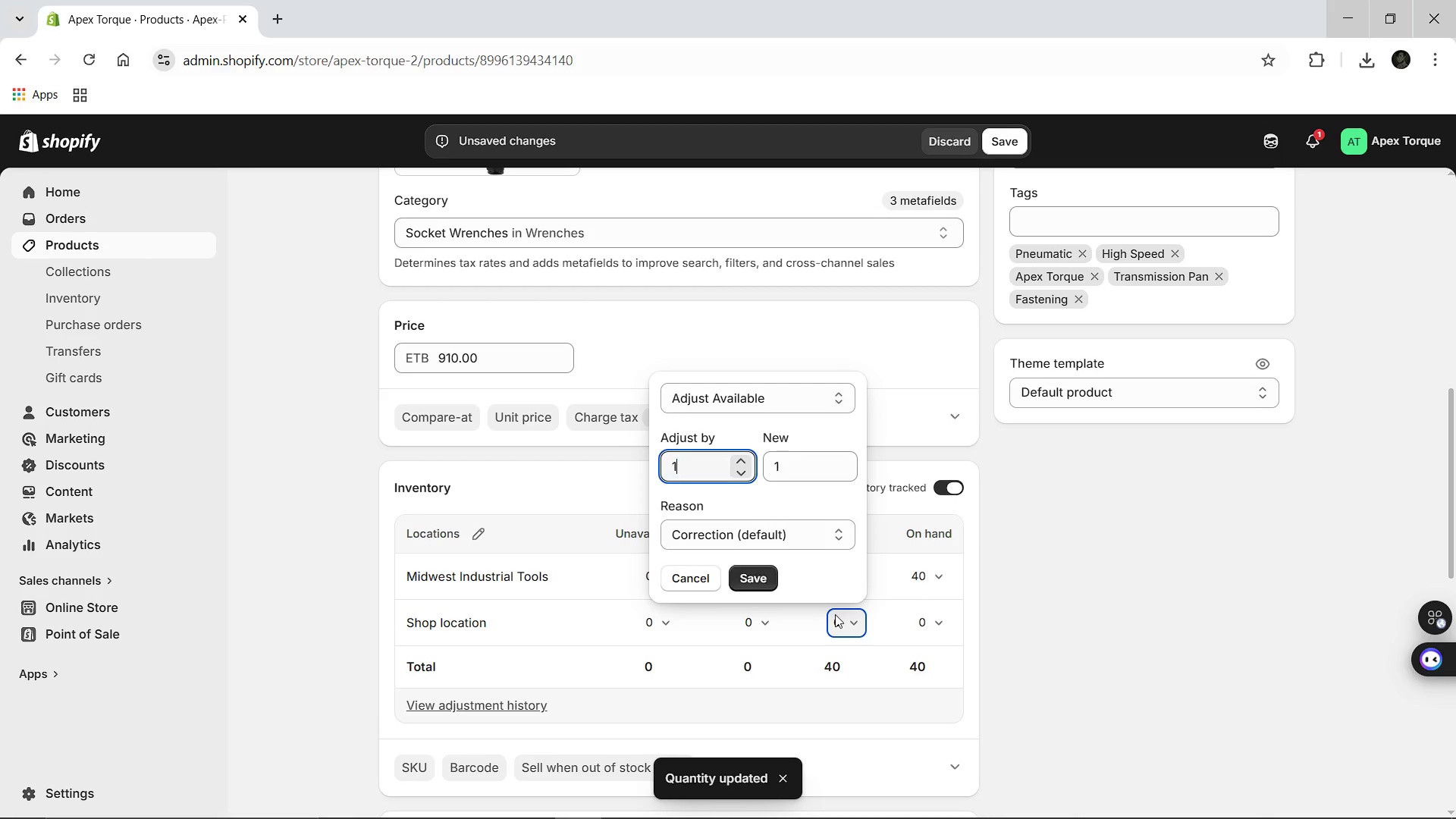 
type(15)
 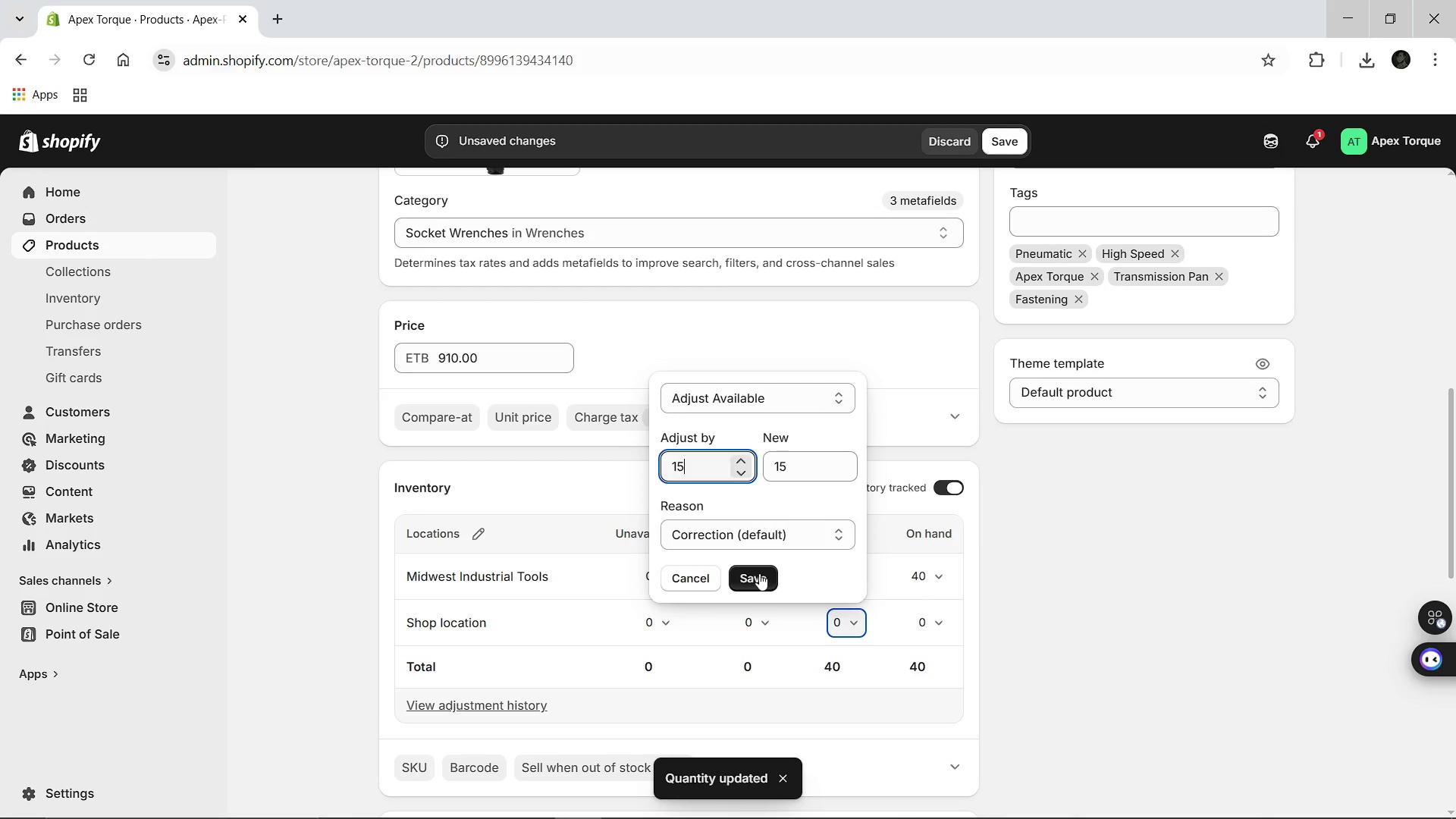 
left_click([759, 573])
 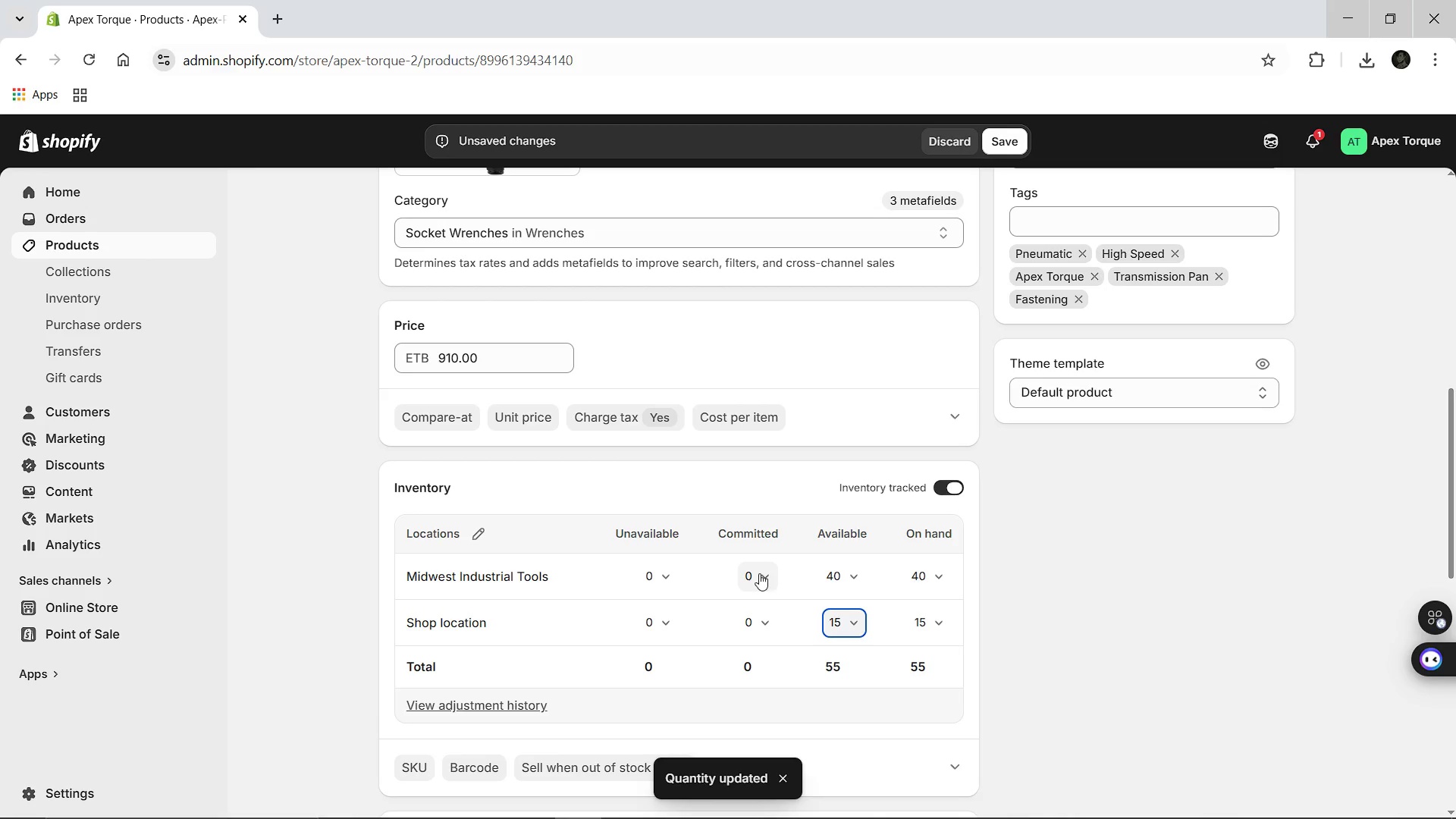 
mouse_move([555, 530])
 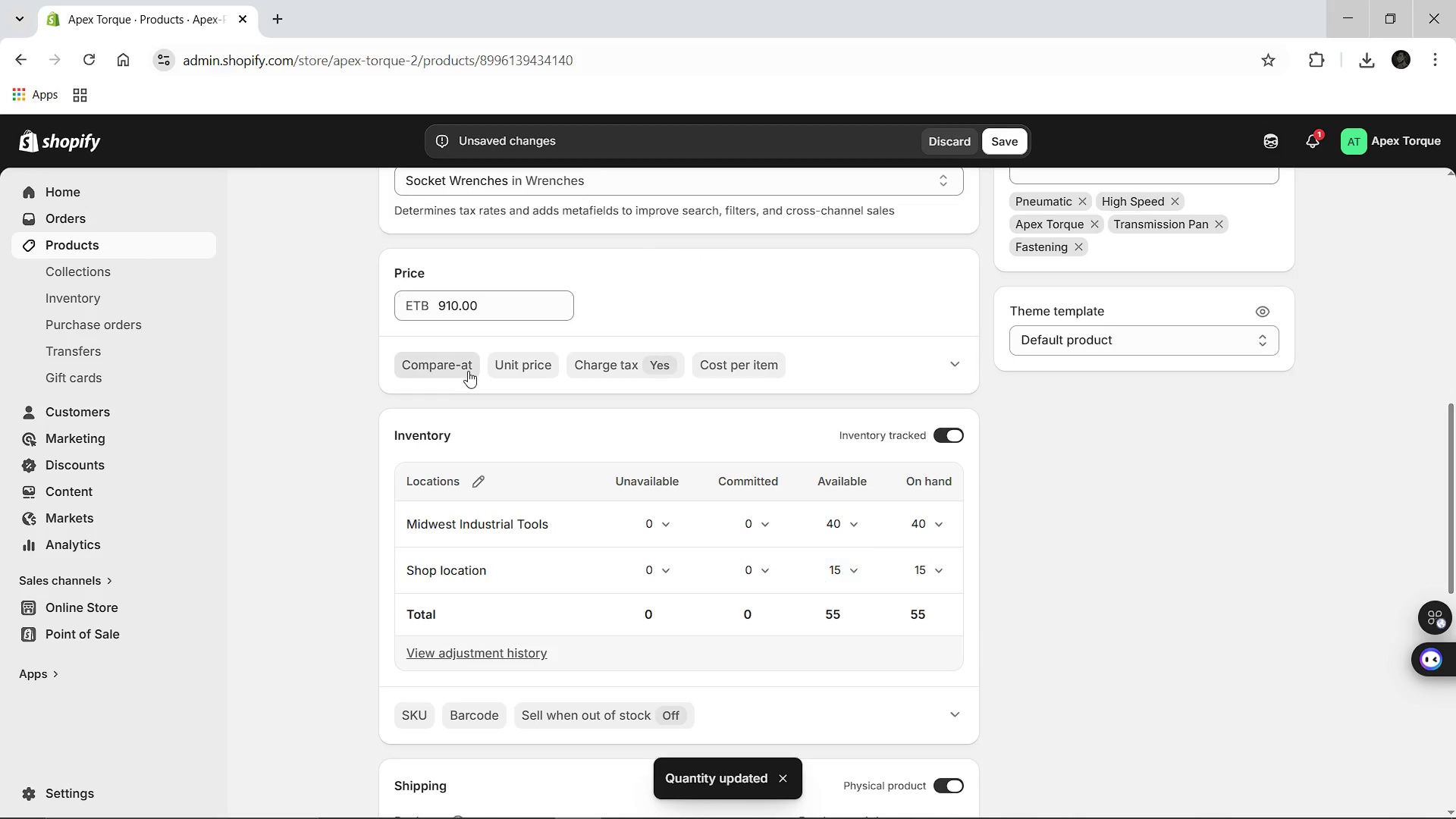 
left_click([468, 371])
 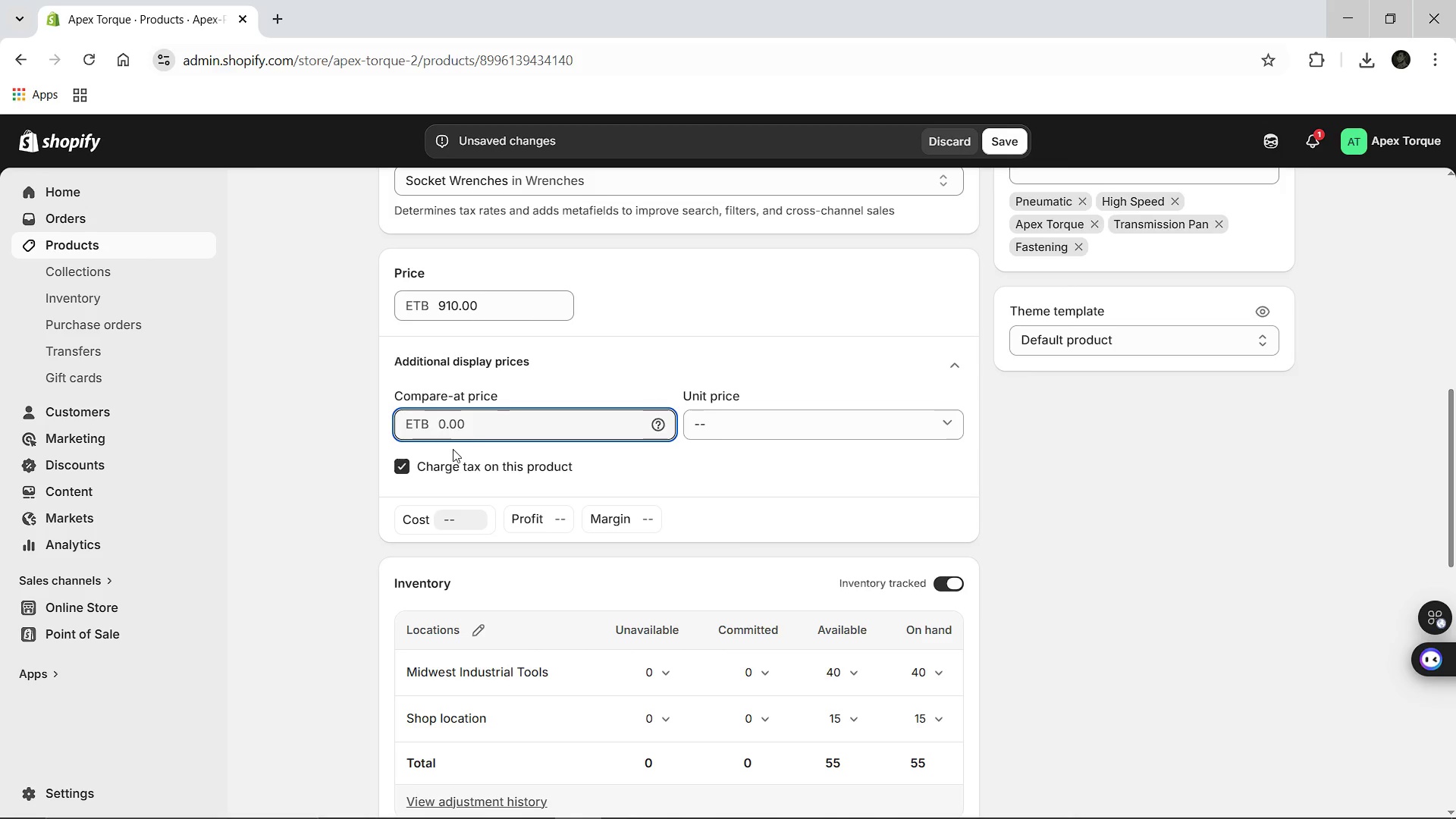 
left_click([448, 521])
 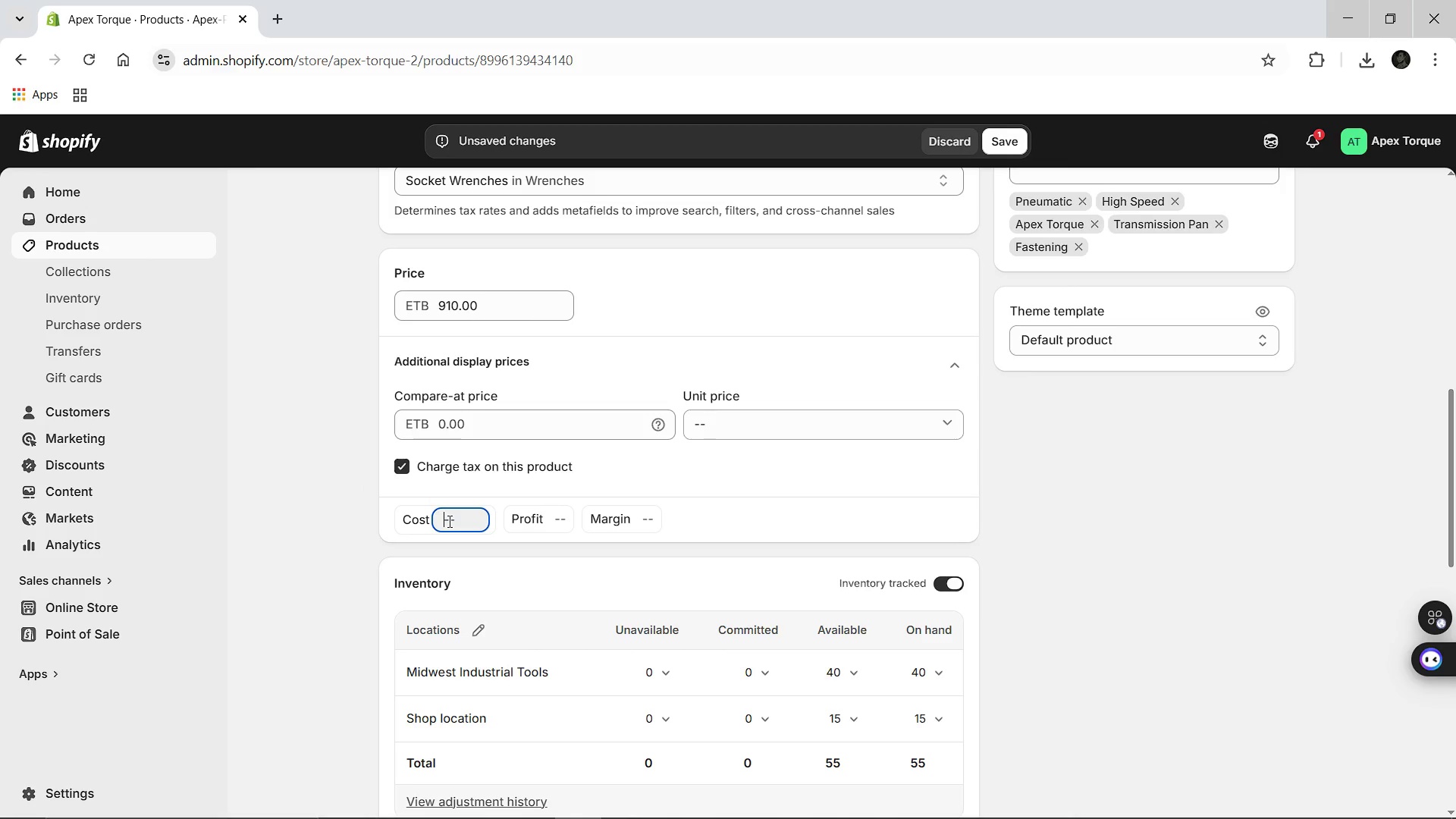 
type(700.00)
 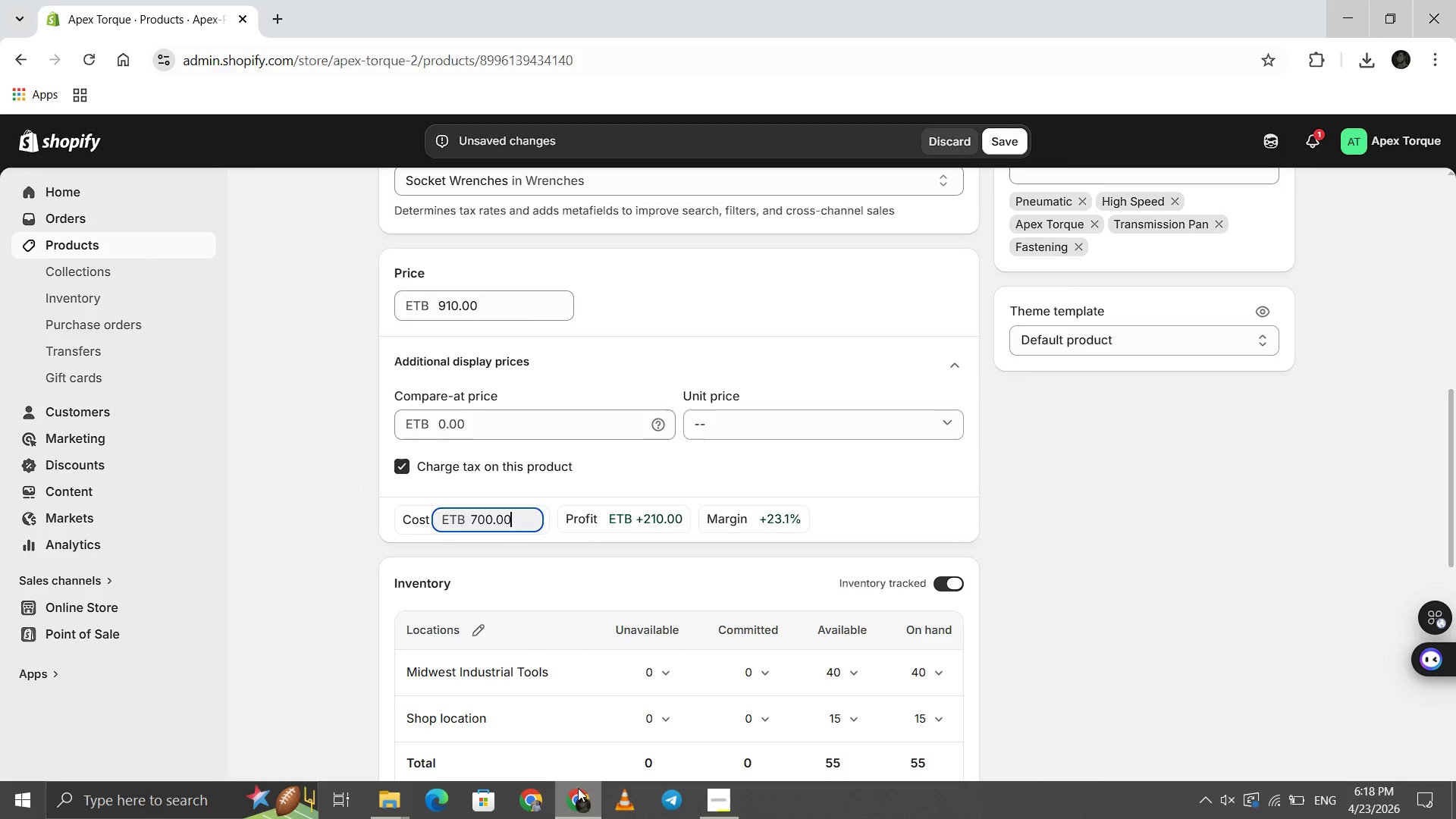 
left_click([736, 813])